 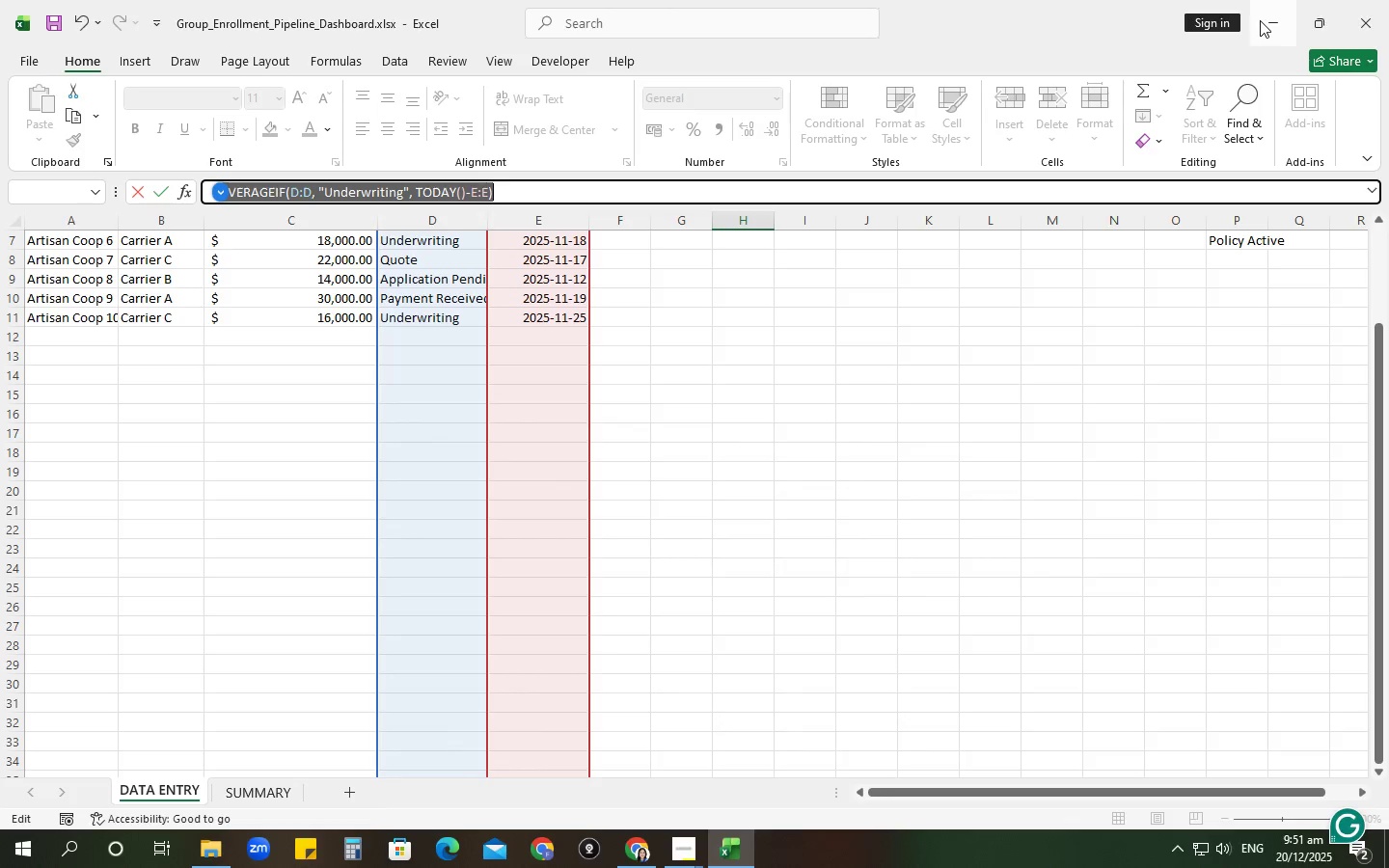 
left_click([553, 191])
 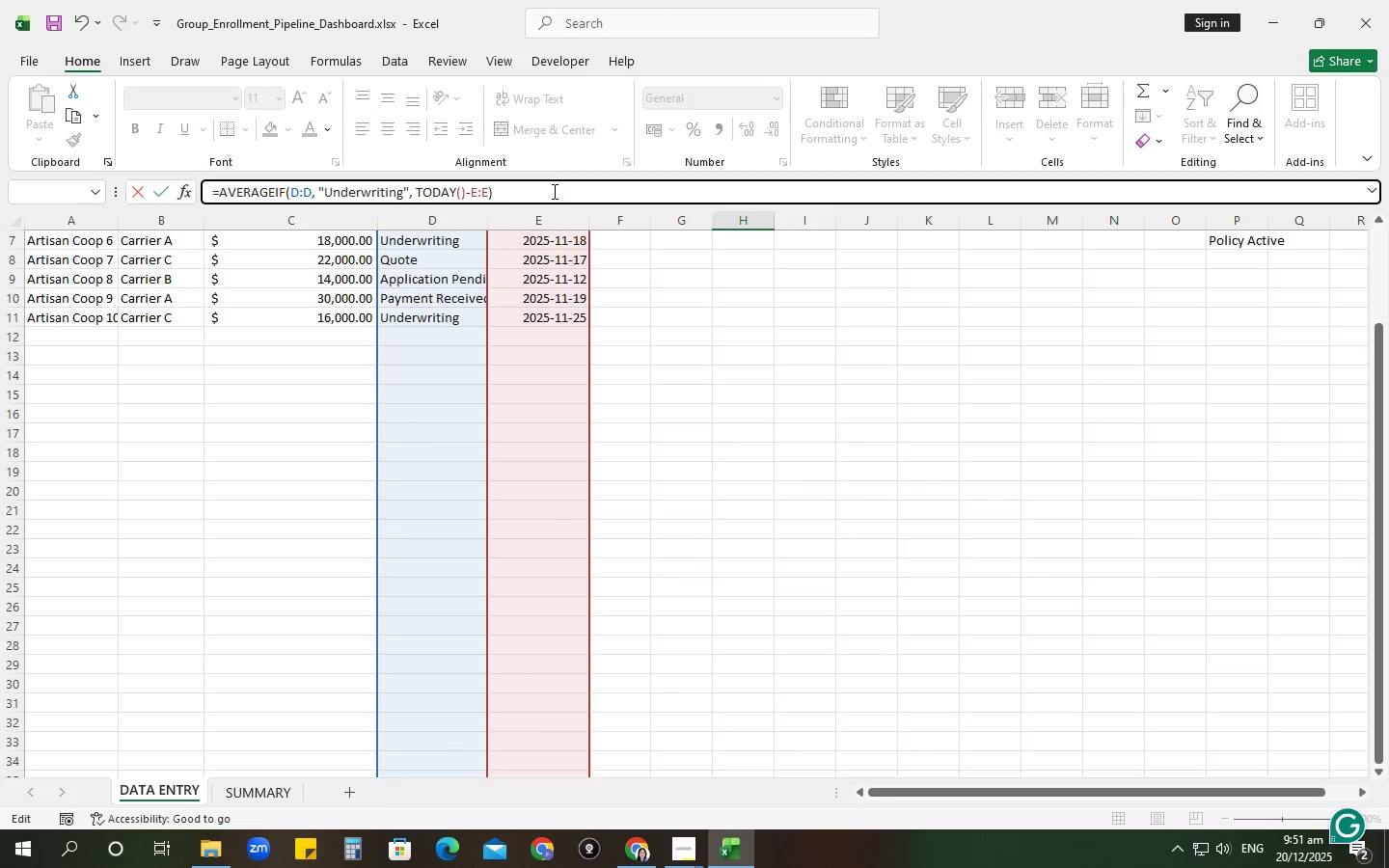 
key(NumpadEnter)
 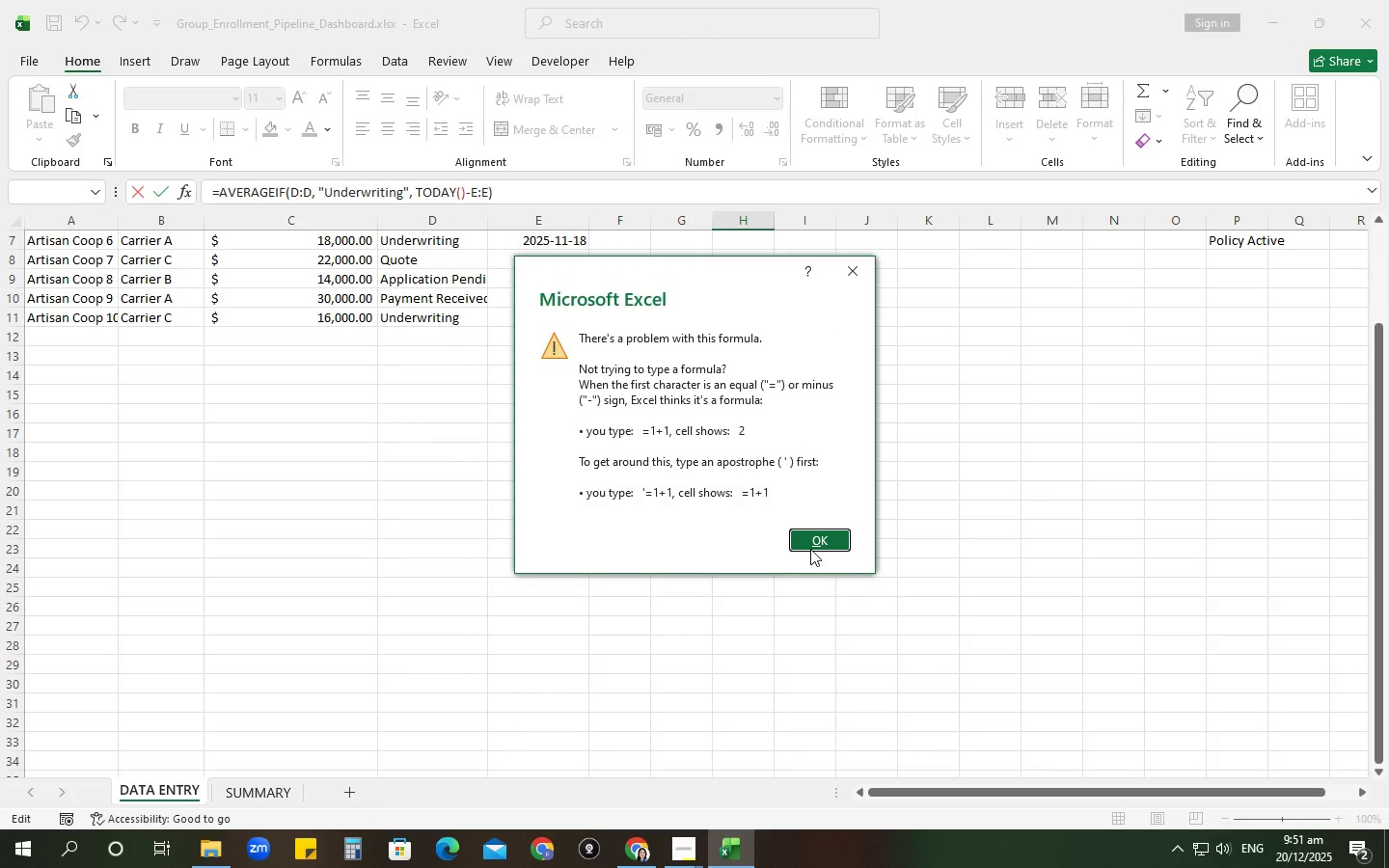 
left_click([812, 544])
 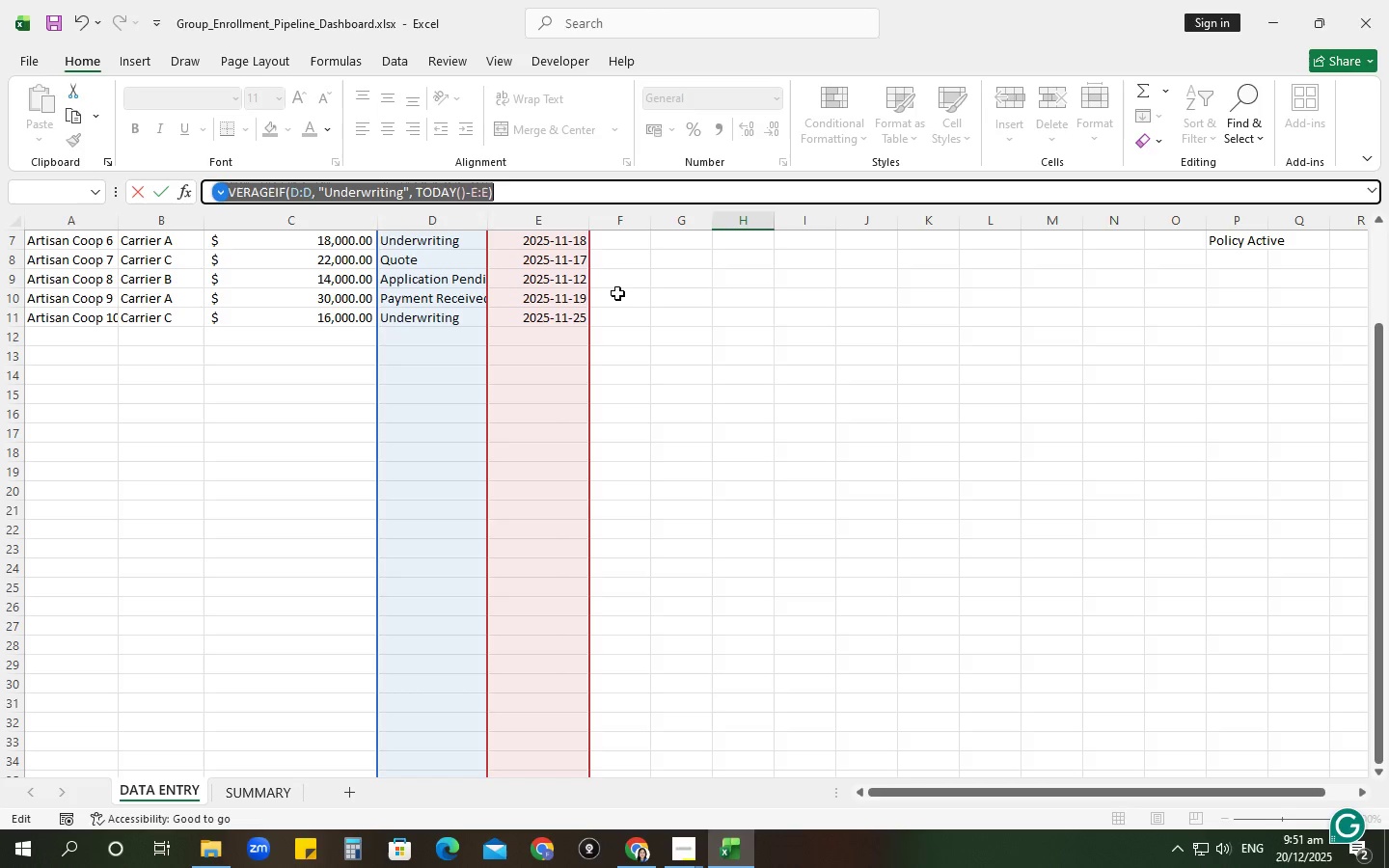 
left_click([538, 191])
 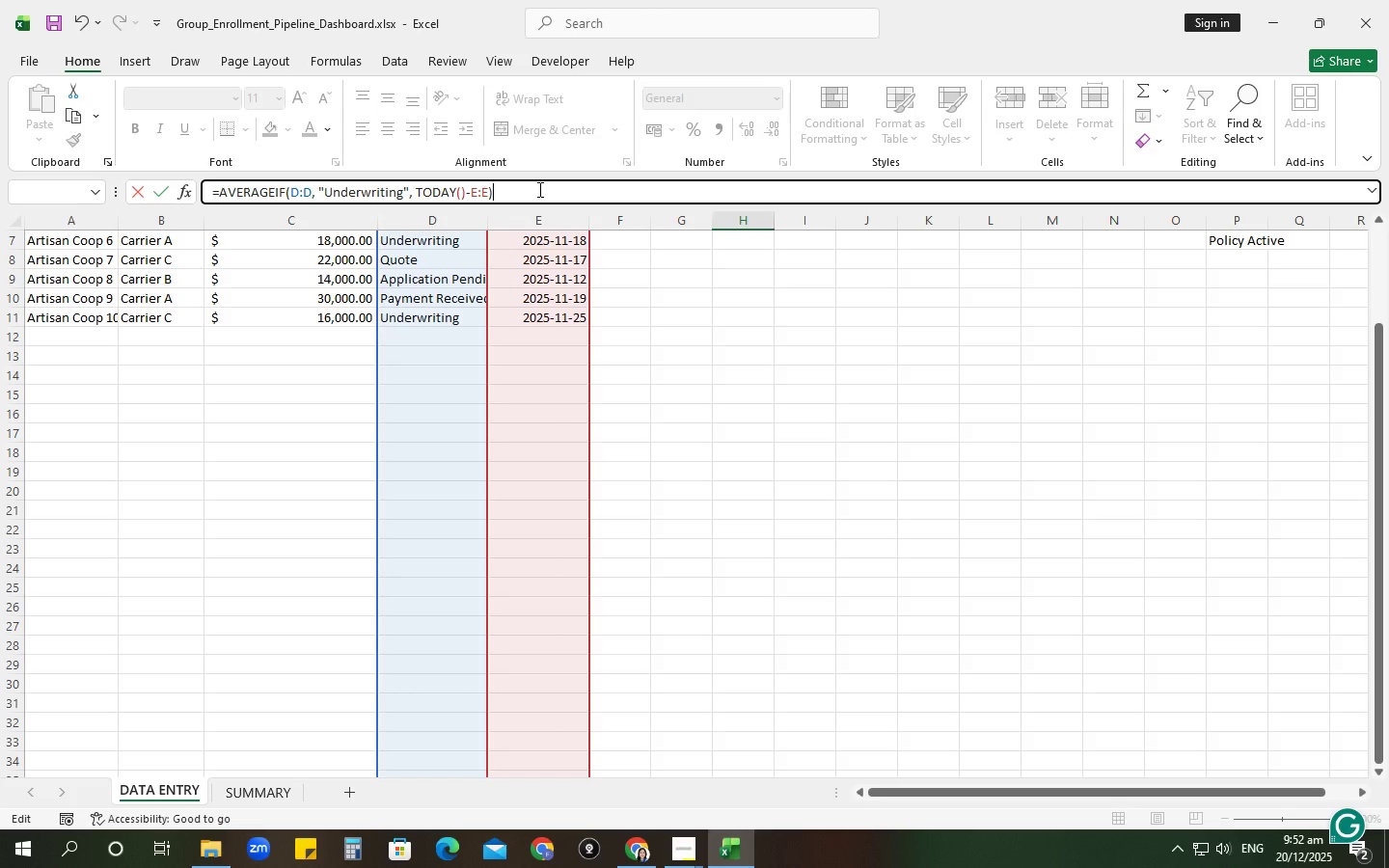 
wait(12.8)
 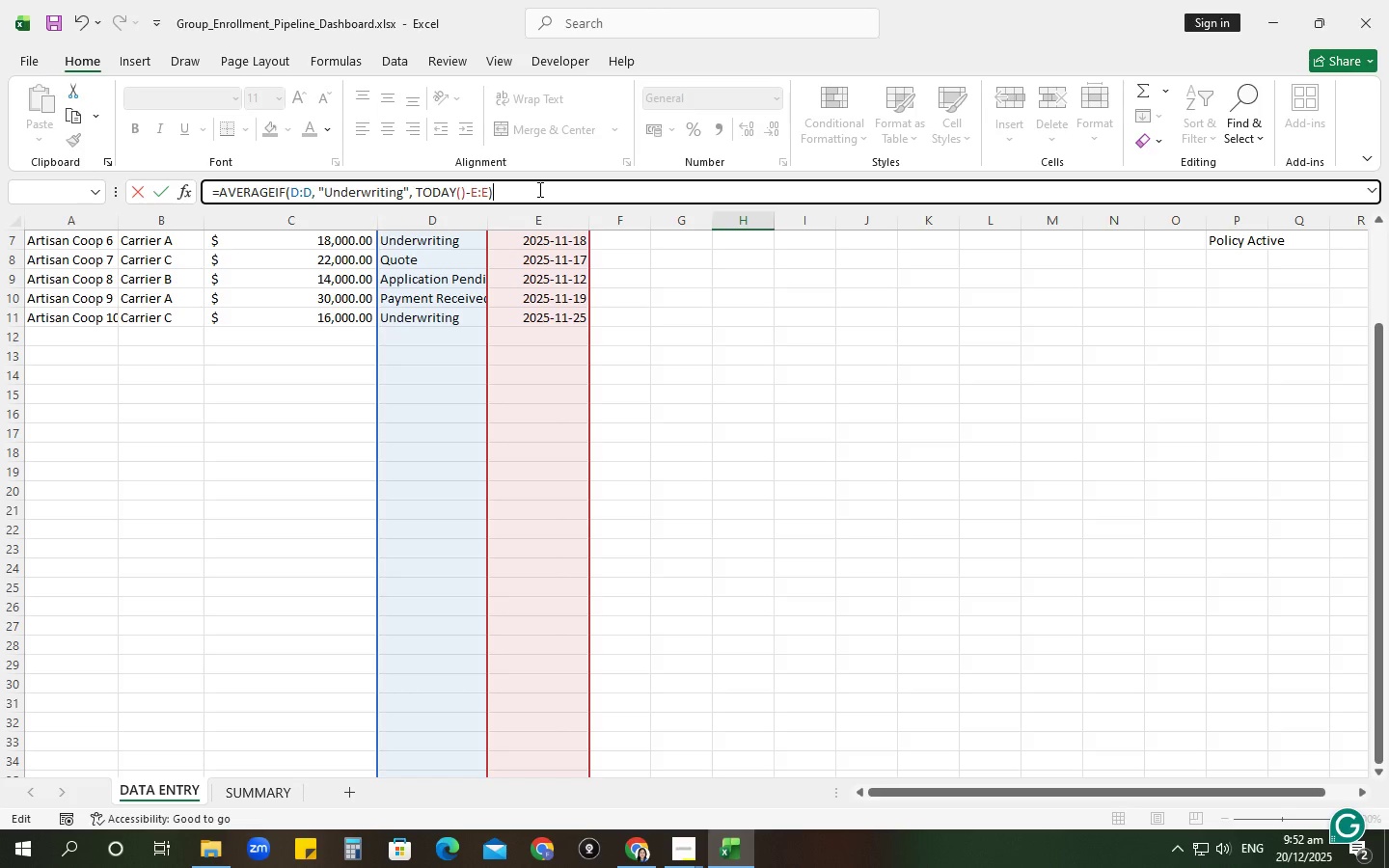 
left_click([471, 191])
 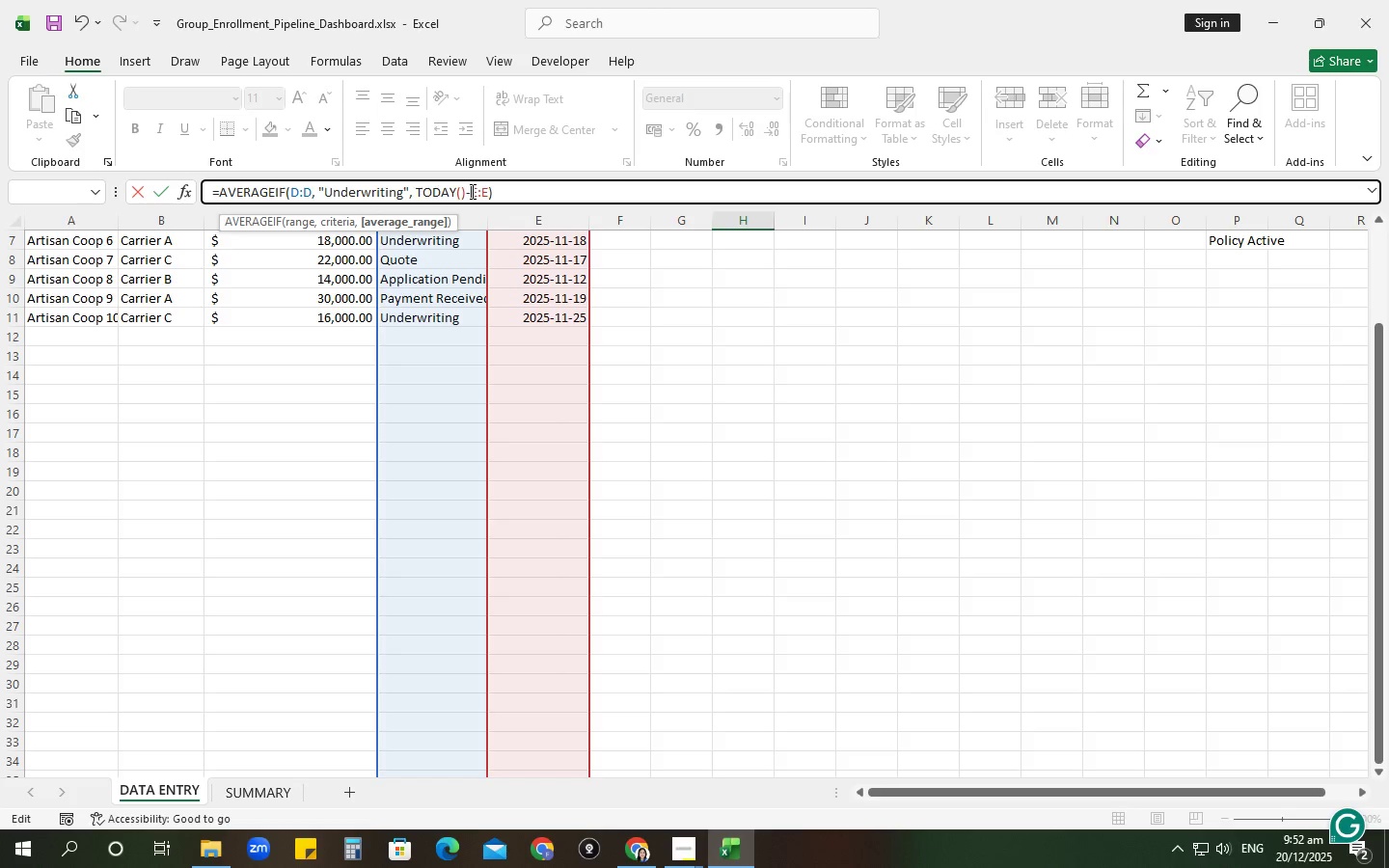 
key(Backspace)
 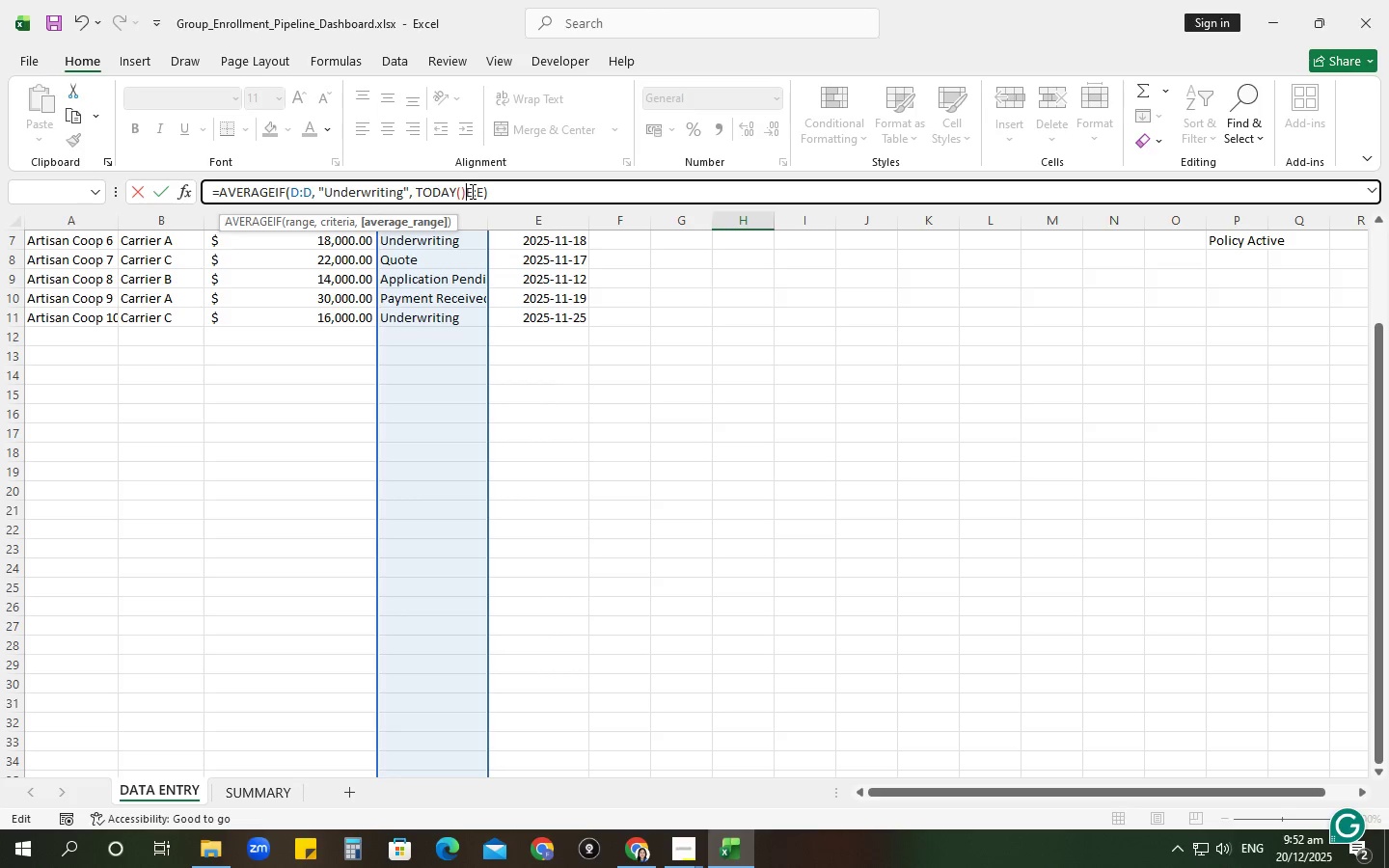 
key(Comma)
 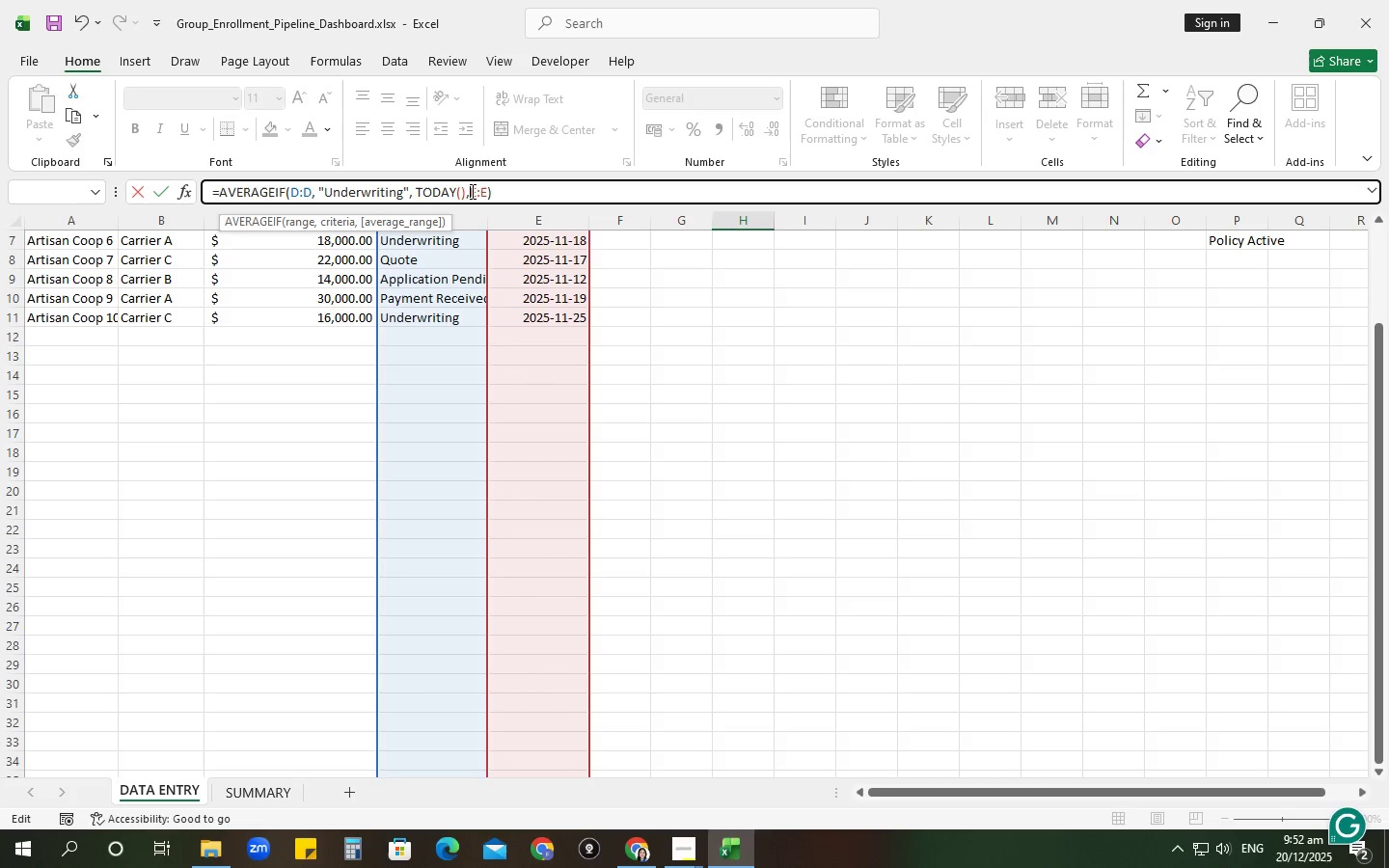 
key(Space)
 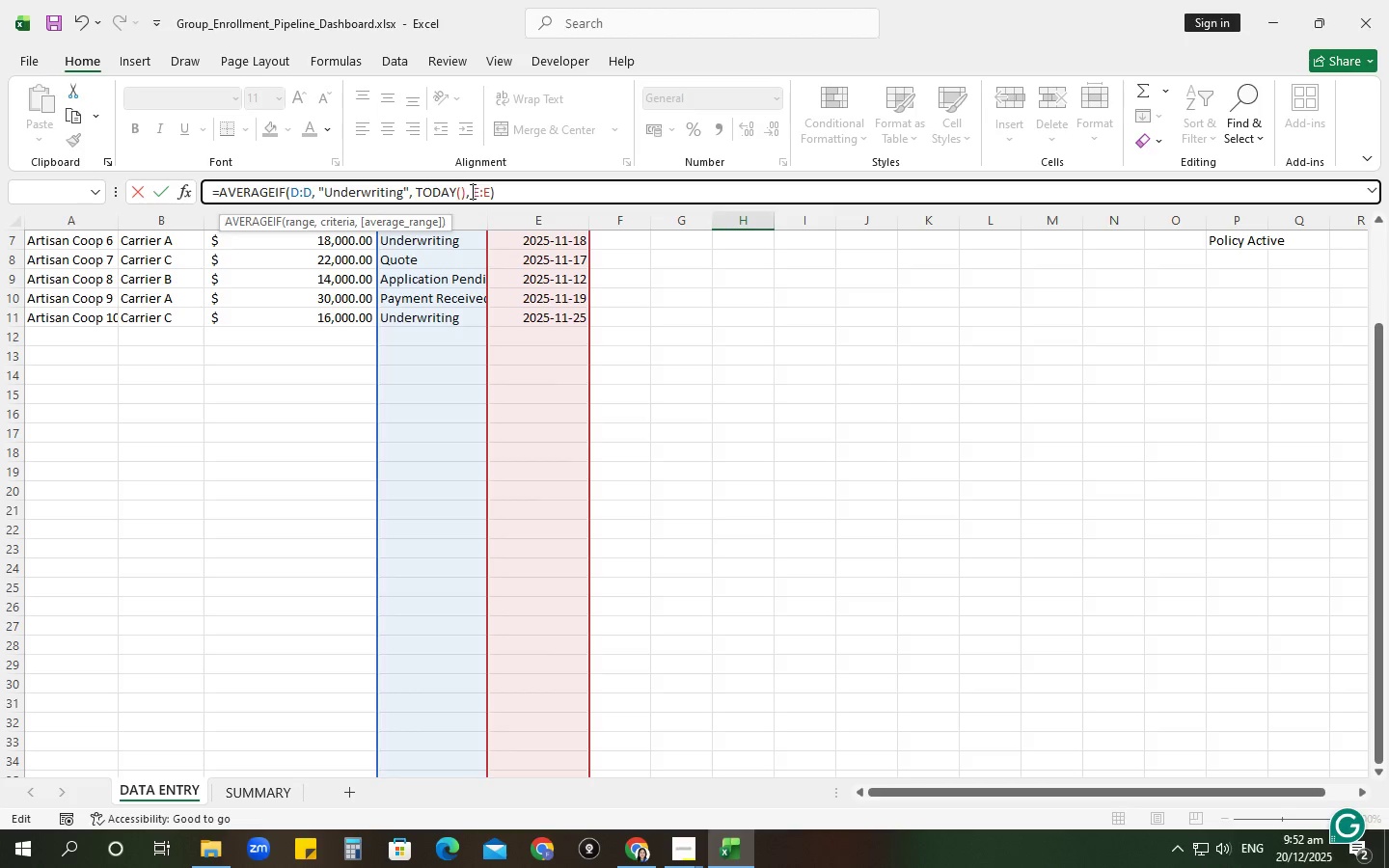 
key(Enter)
 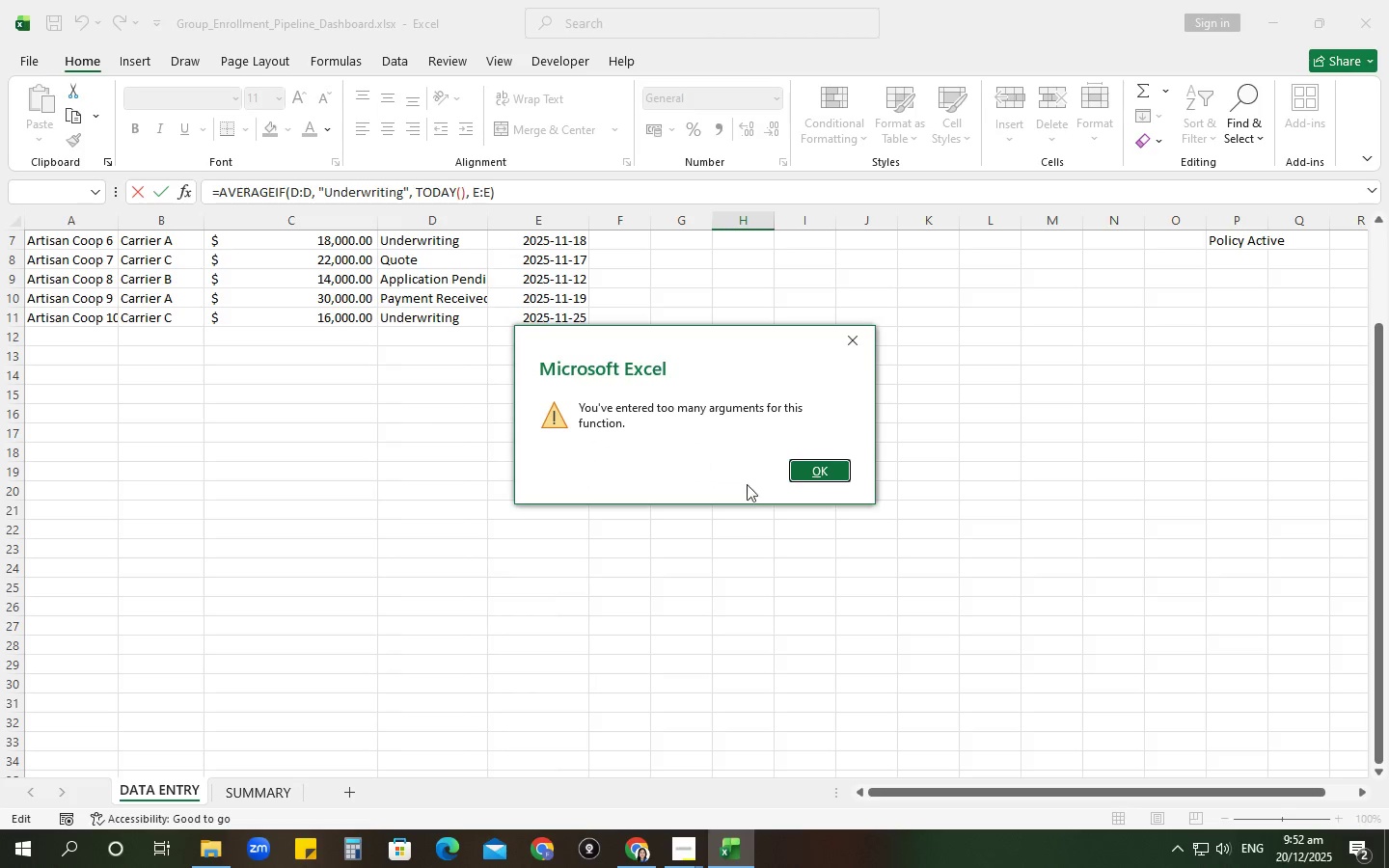 
left_click([843, 477])
 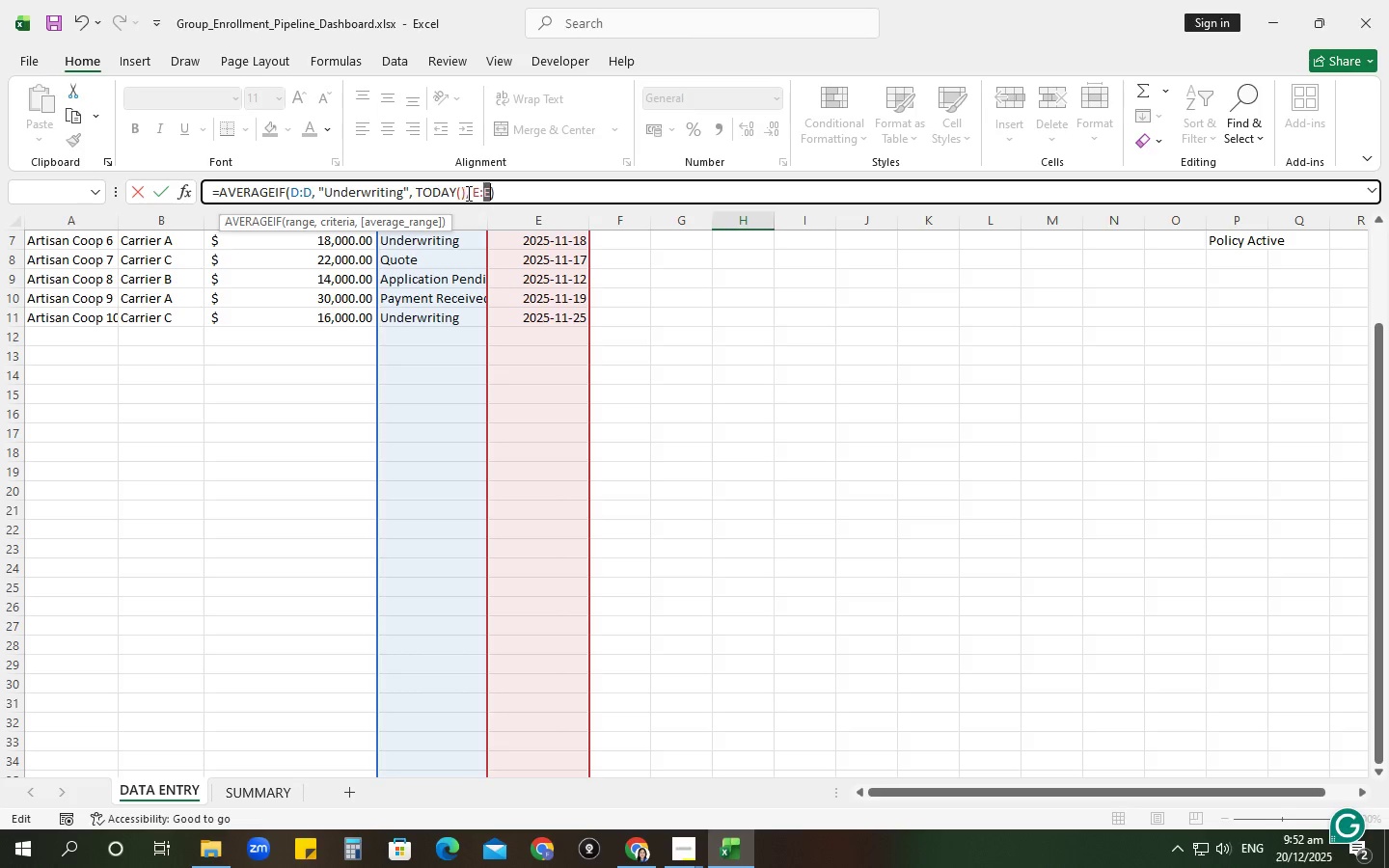 
left_click([472, 193])
 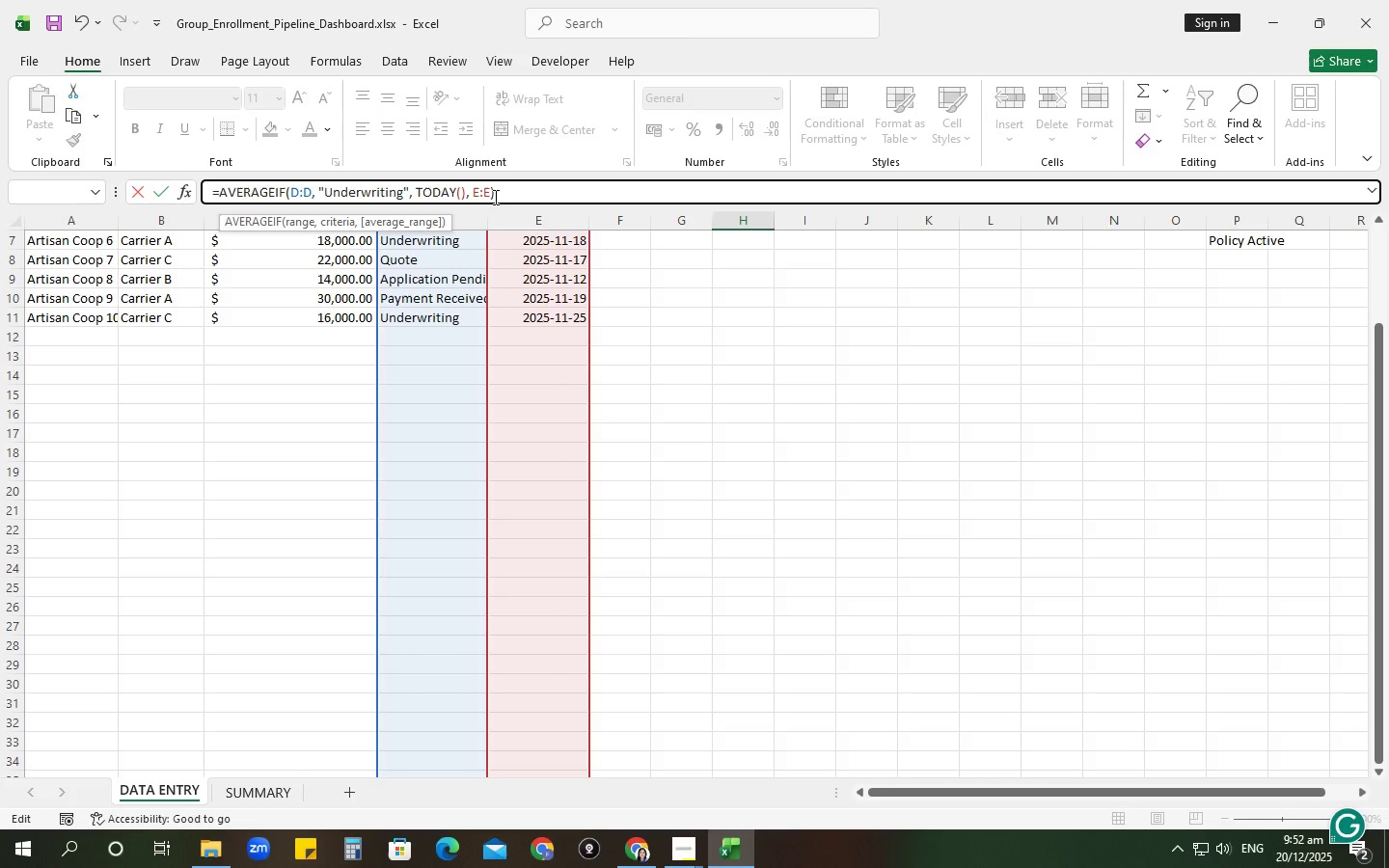 
key(Backspace)
 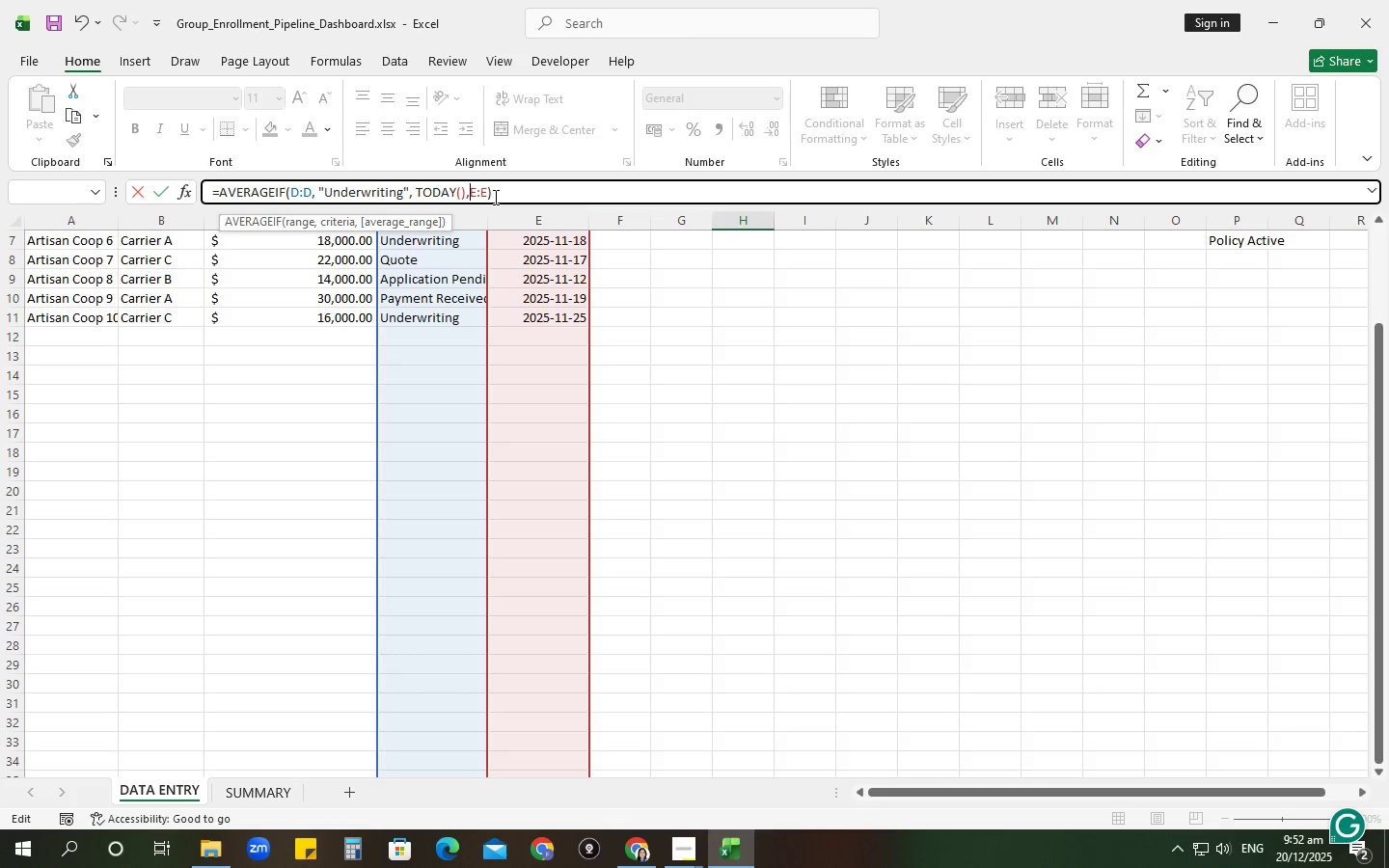 
key(Backspace)
 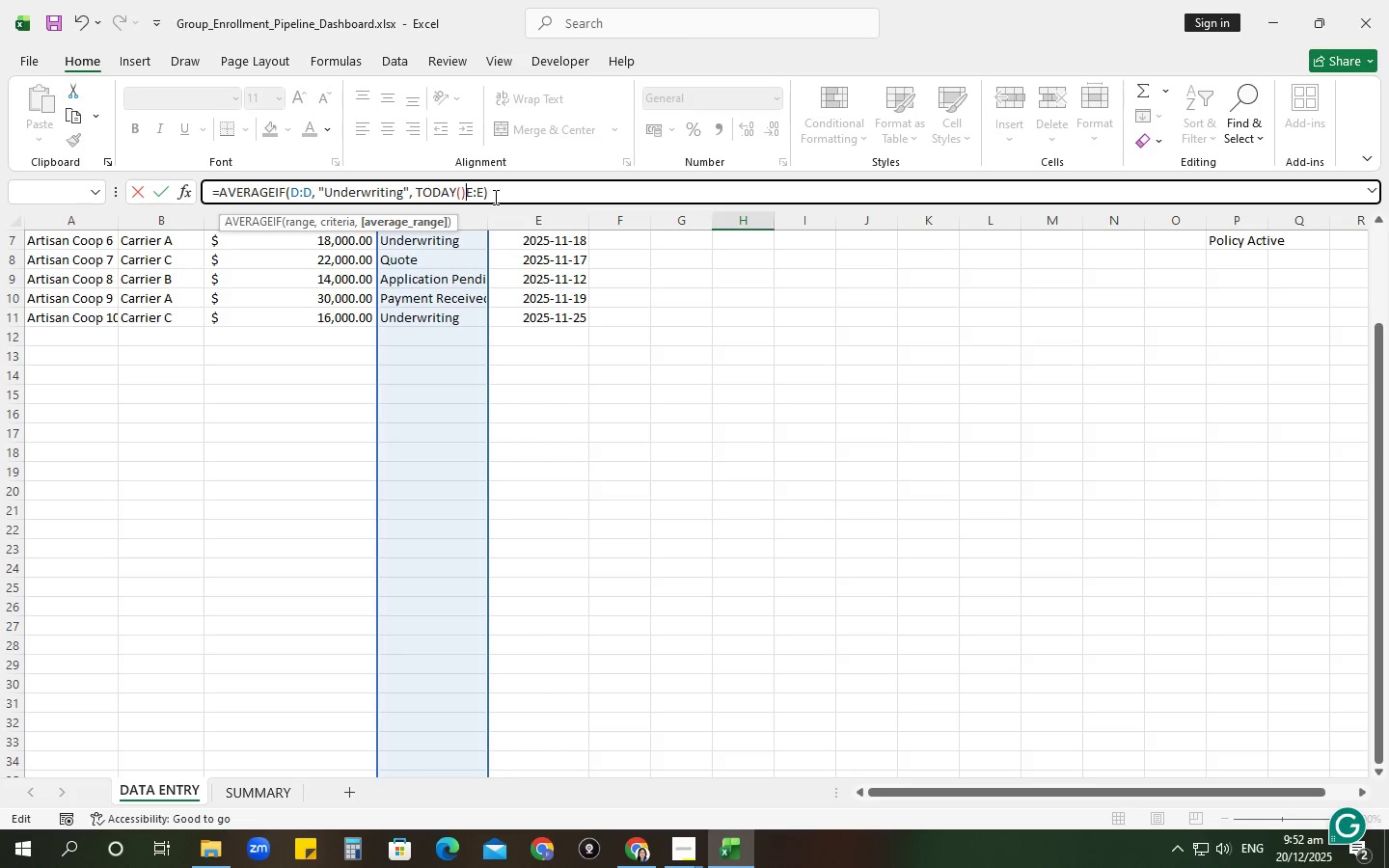 
key(Space)
 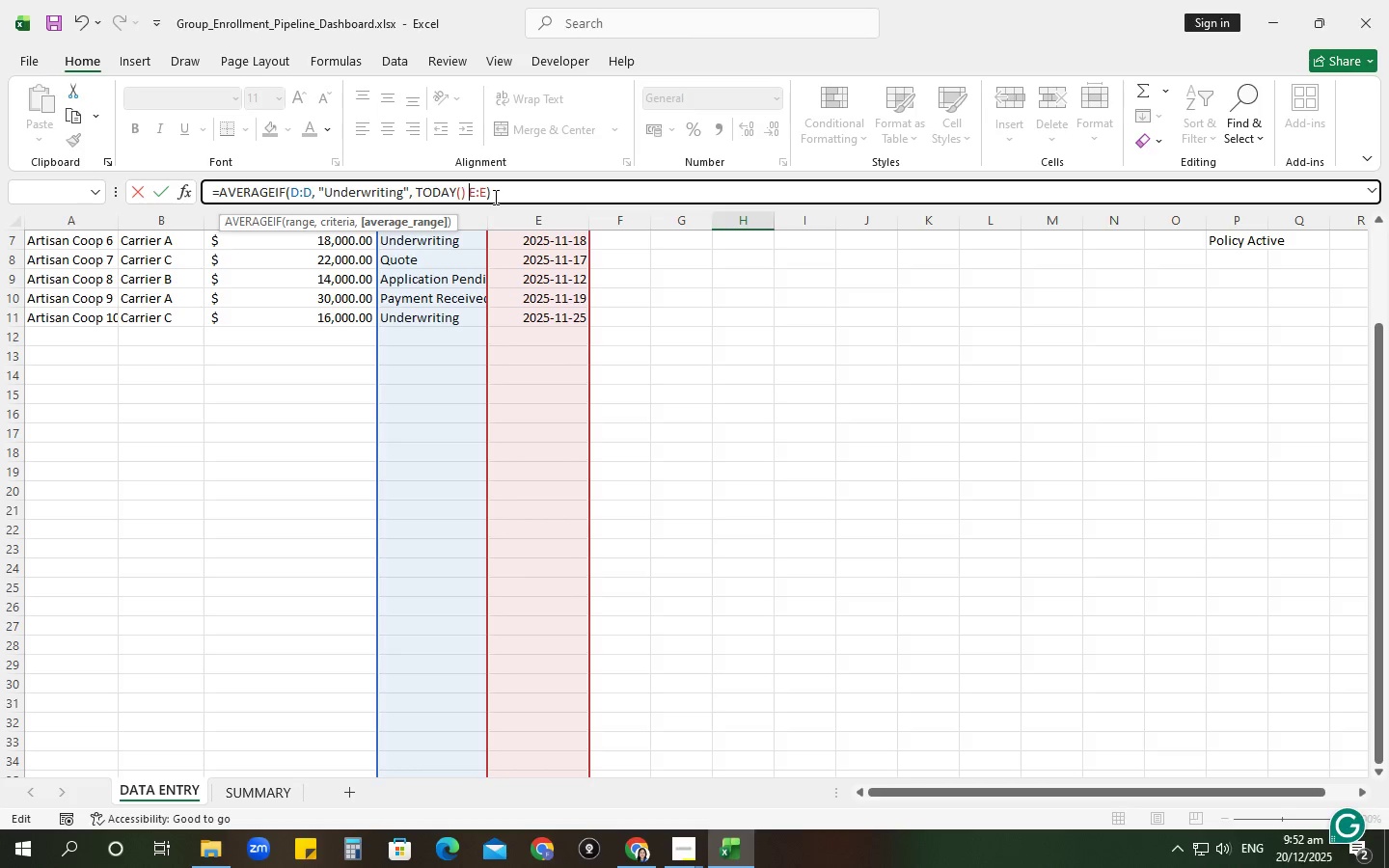 
key(Enter)
 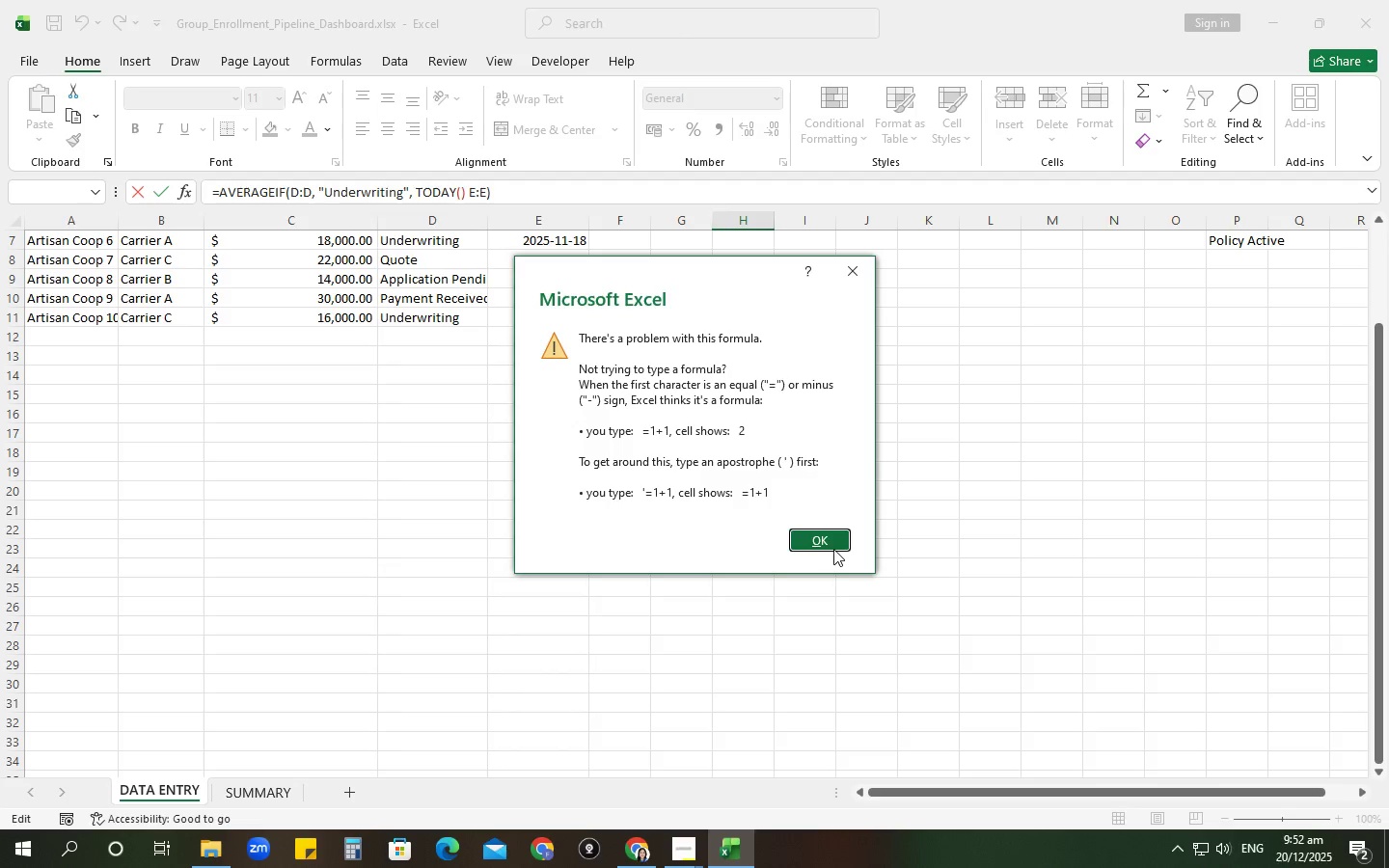 
left_click([831, 540])
 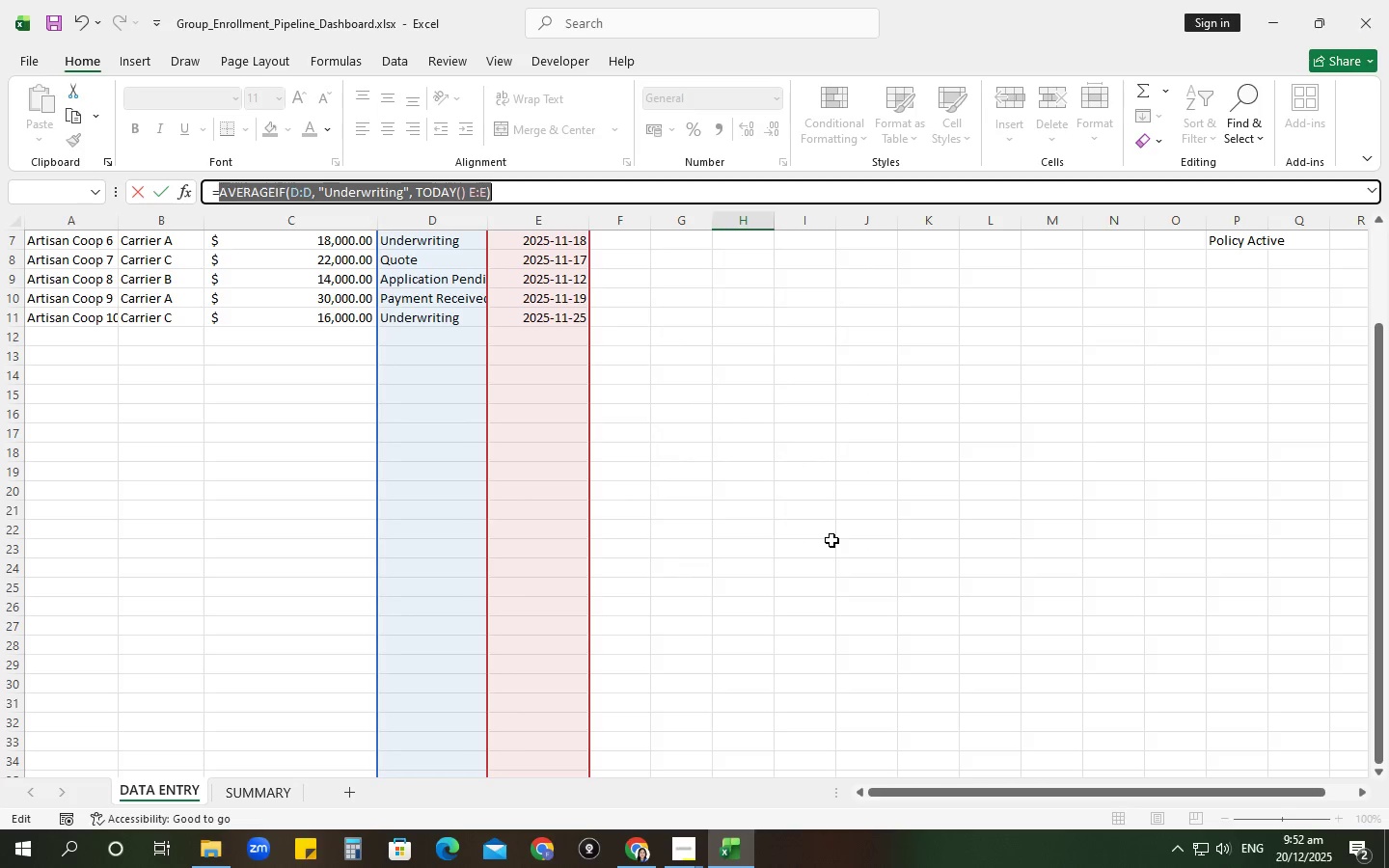 
left_click([831, 540])
 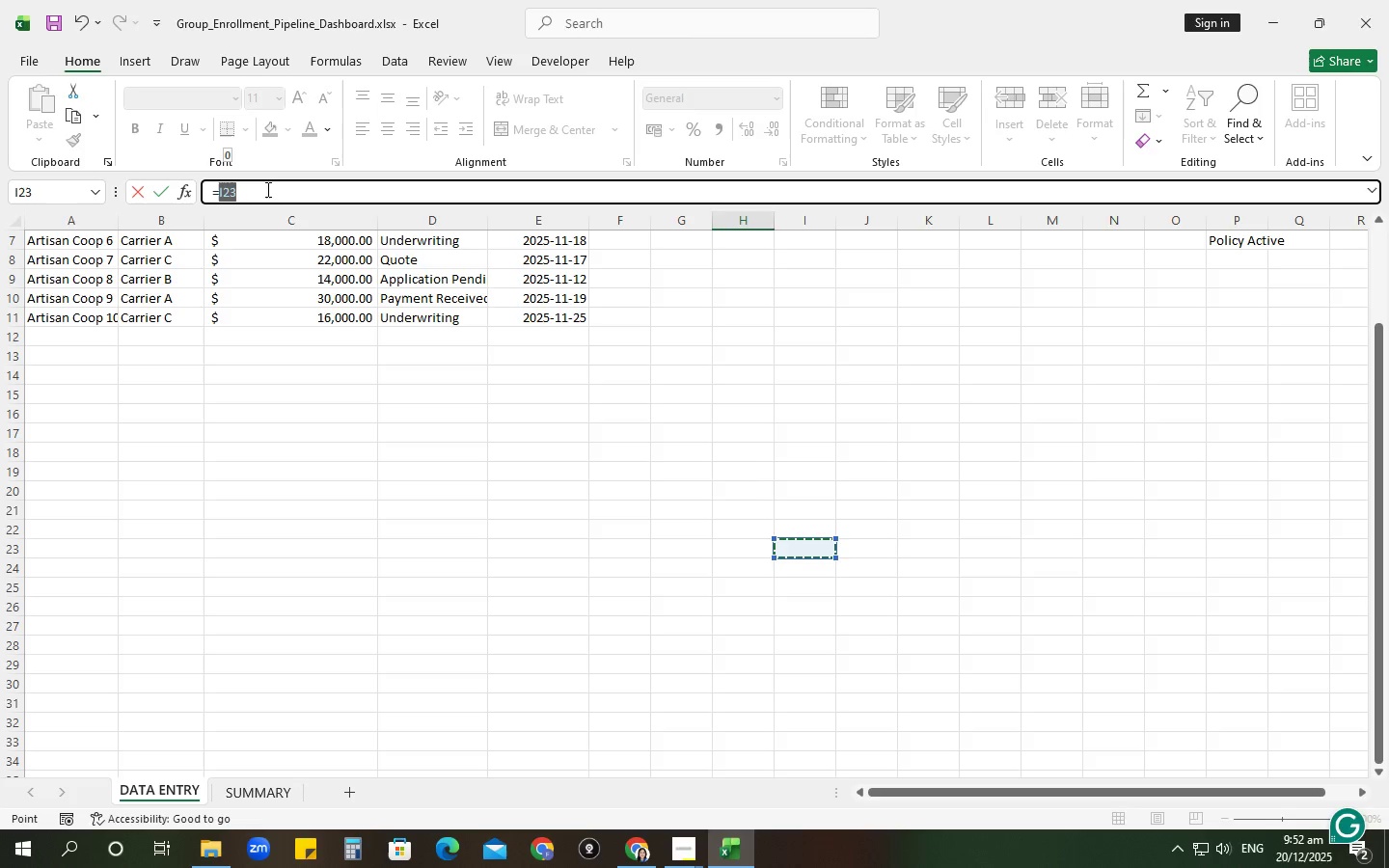 
key(Backspace)
 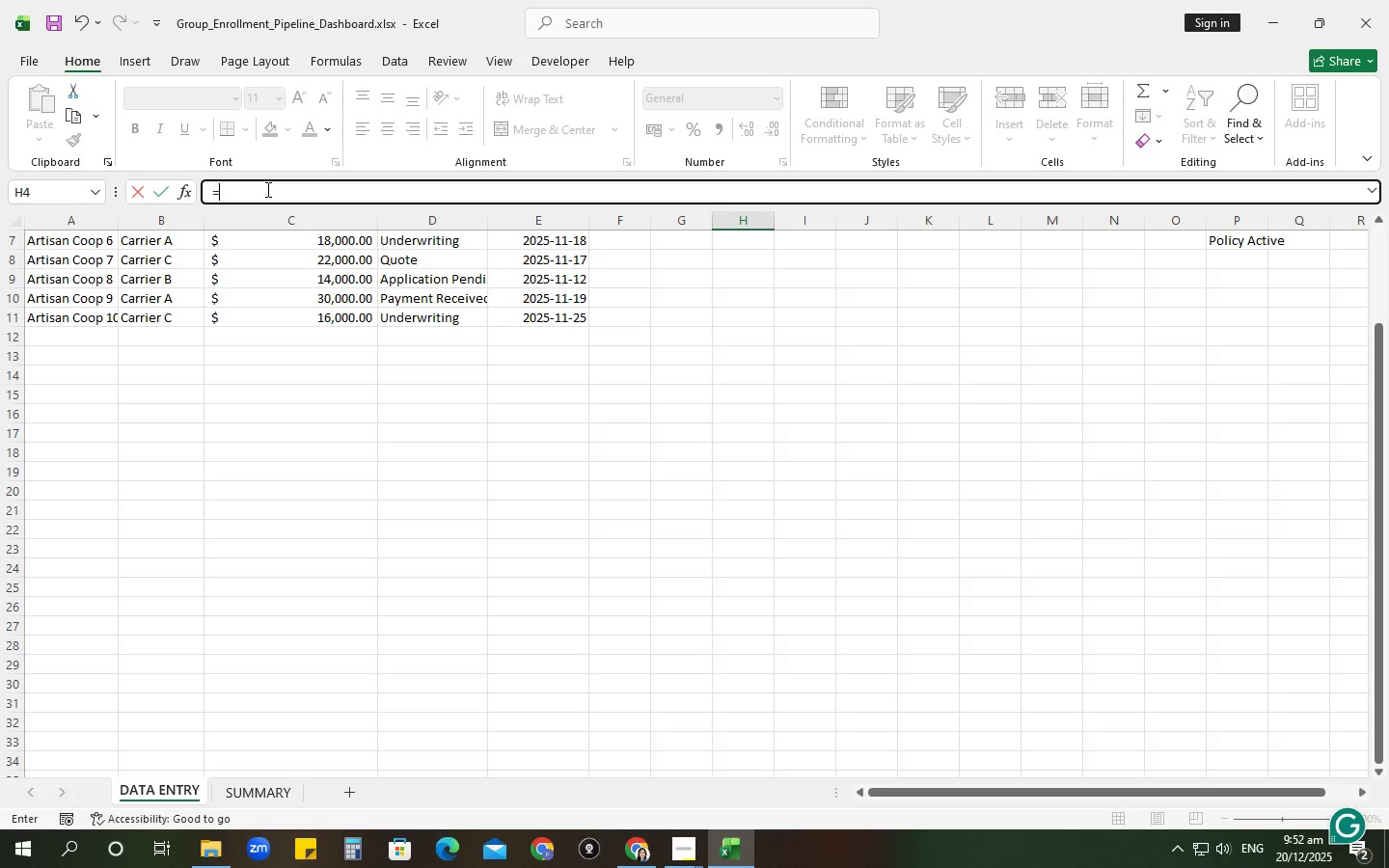 
key(Backspace)
 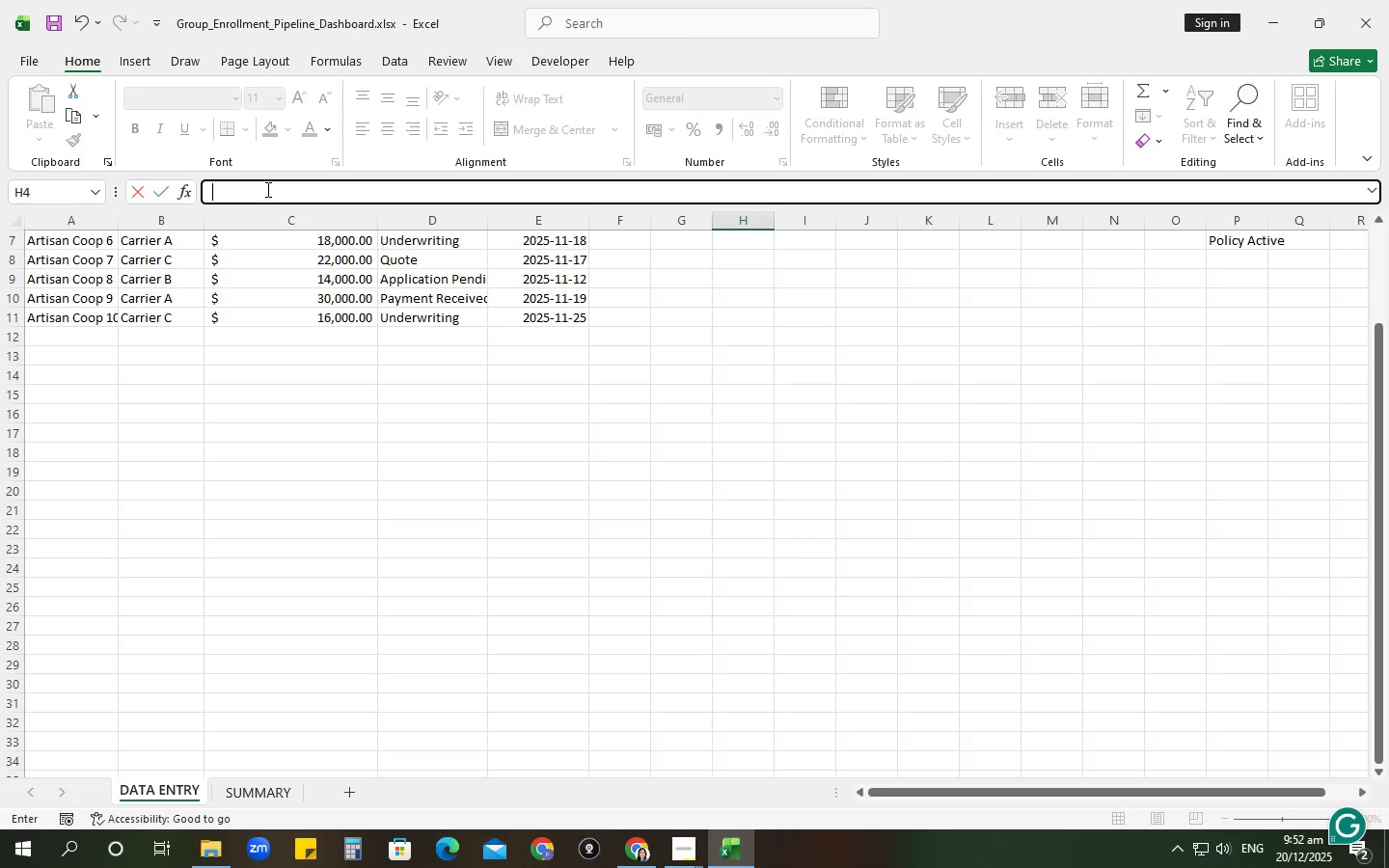 
key(Backspace)
 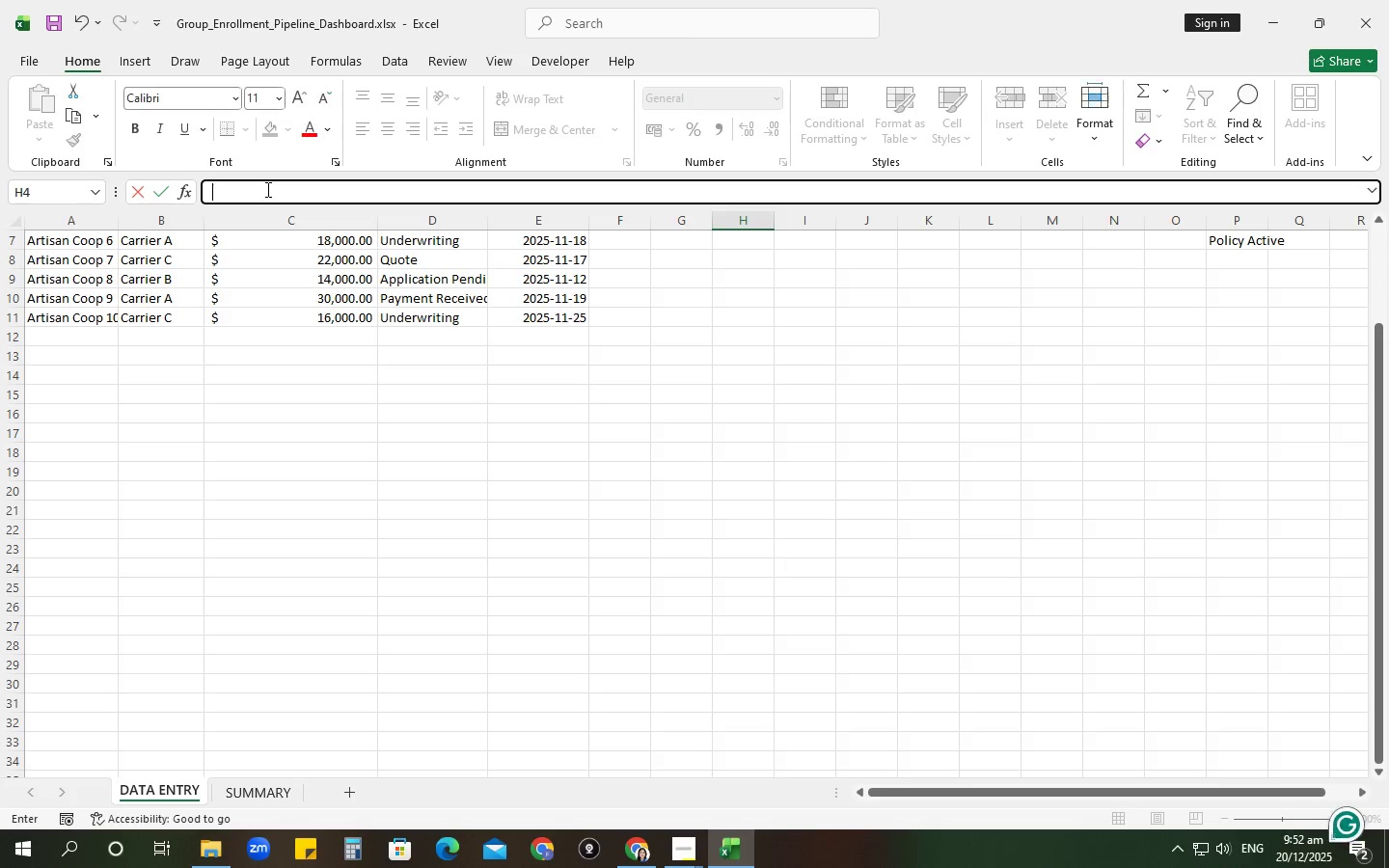 
key(Enter)
 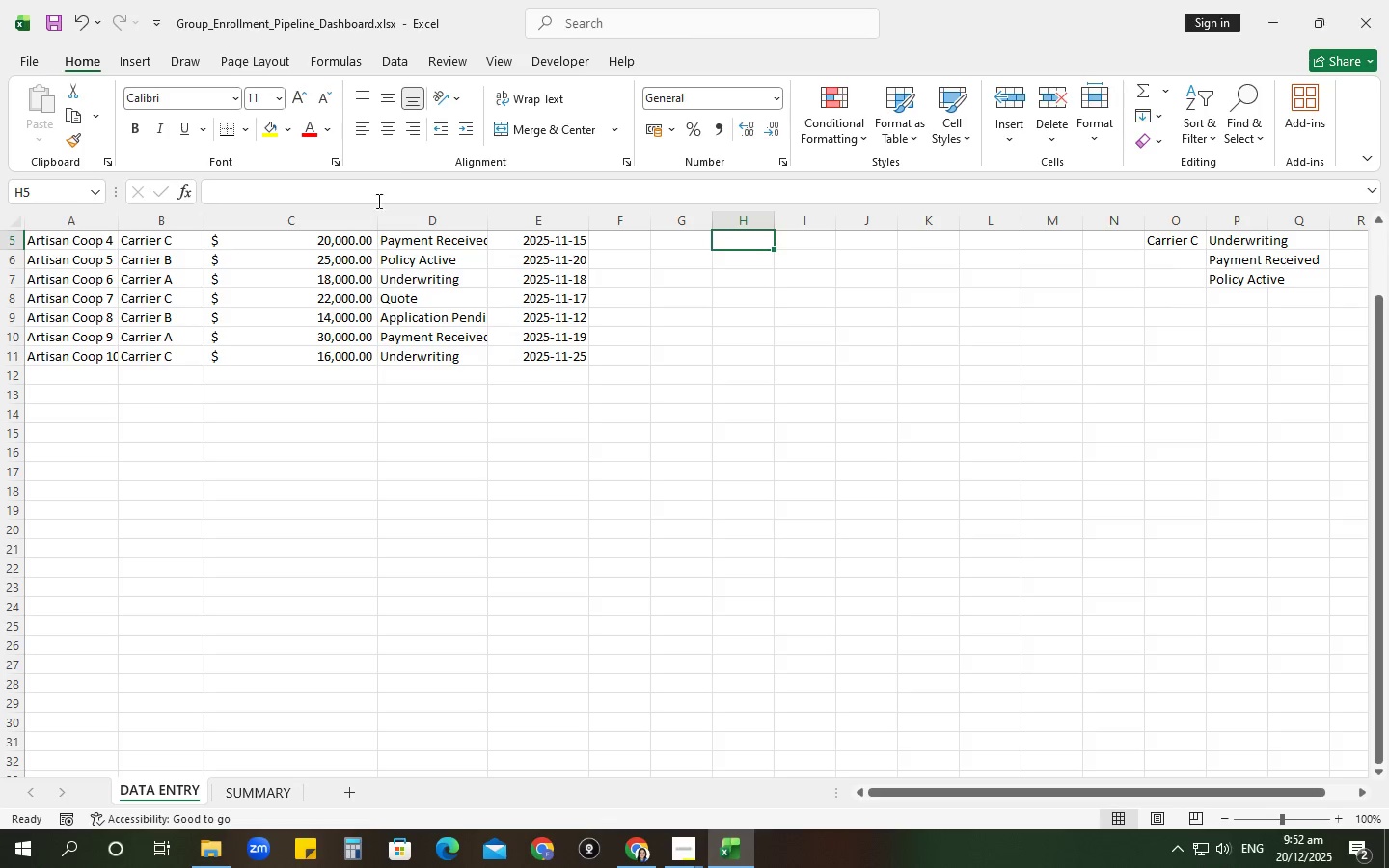 
scroll: coordinate [749, 487], scroll_direction: up, amount: 7.0
 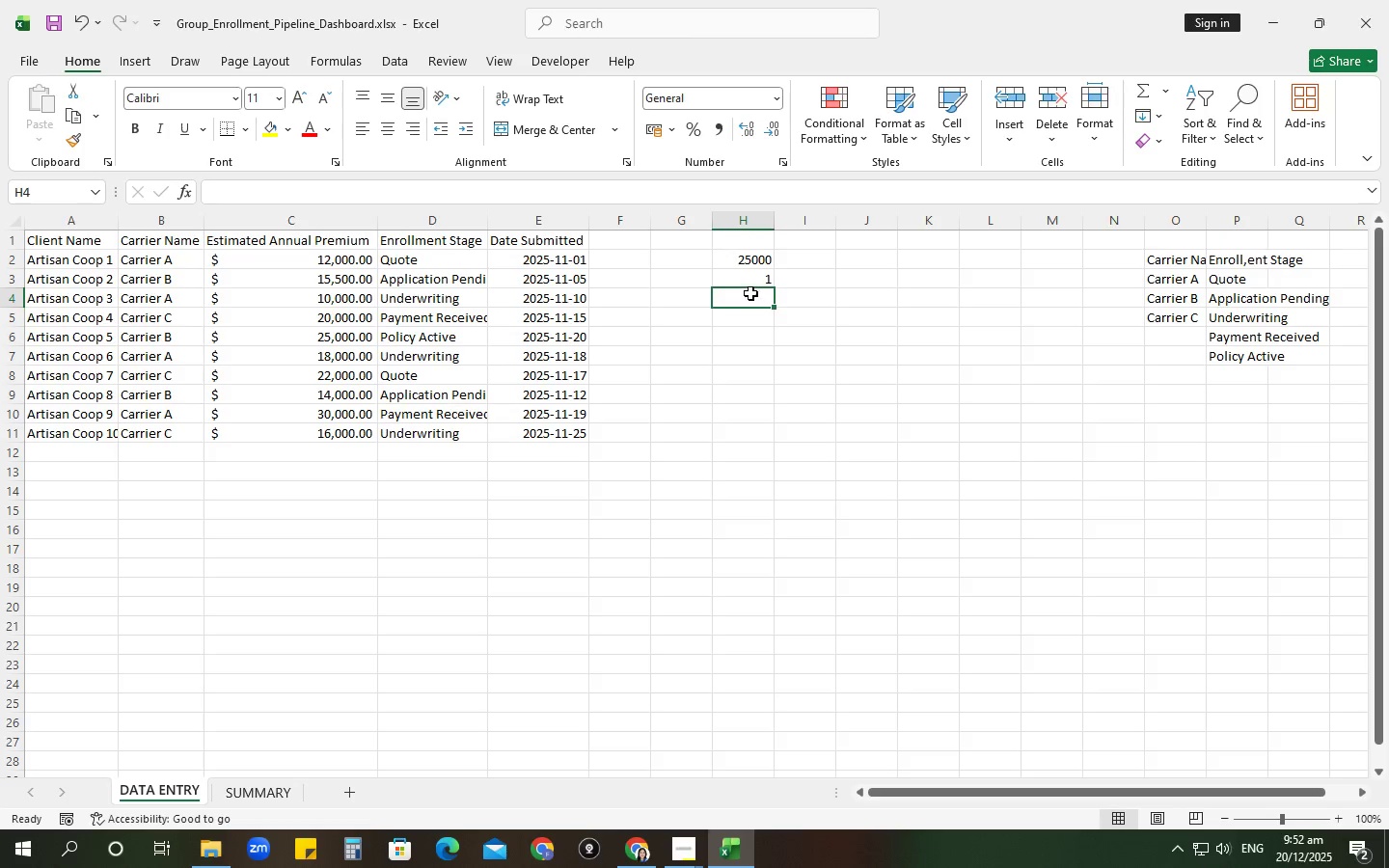 
double_click([745, 252])
 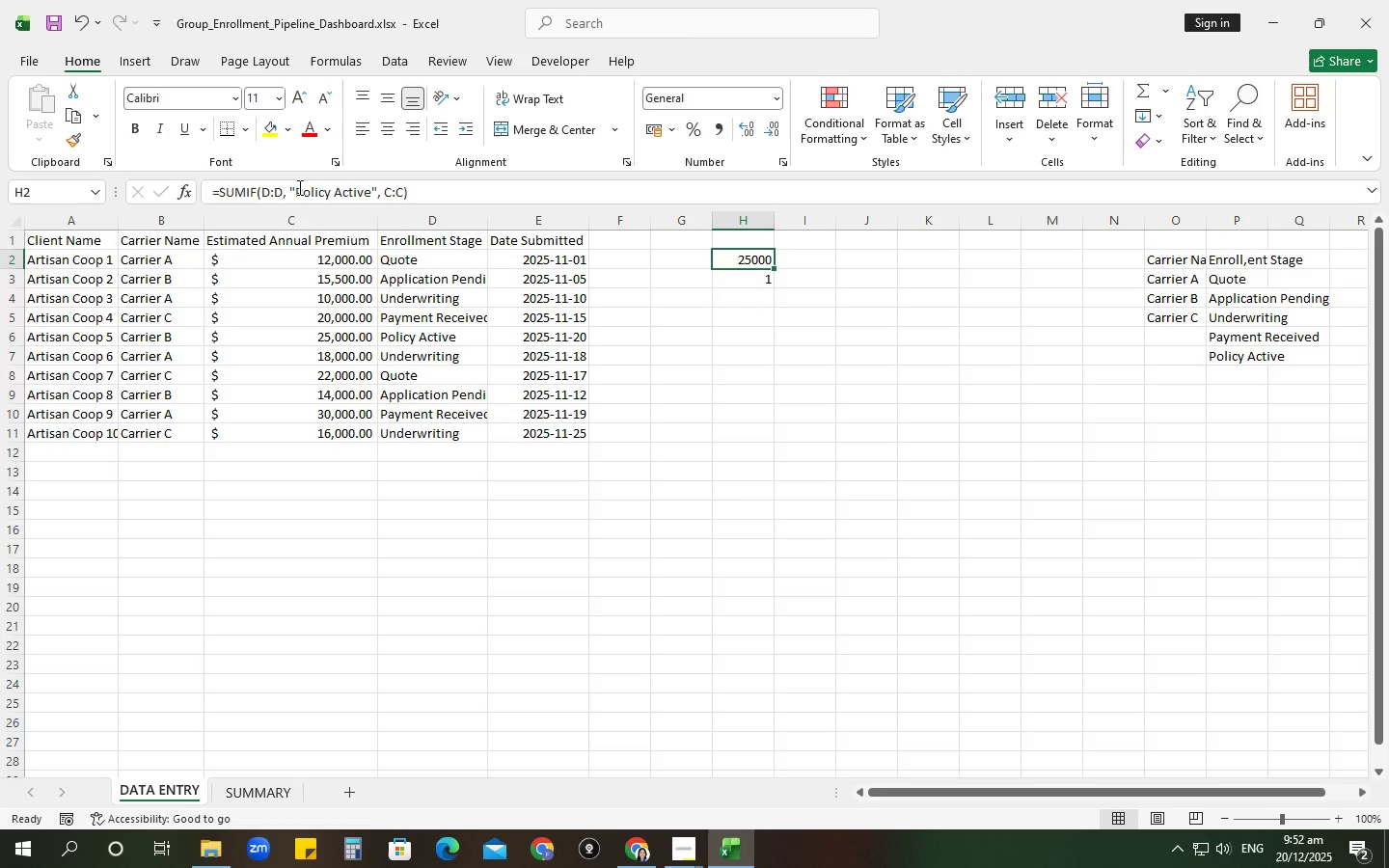 
left_click([293, 187])
 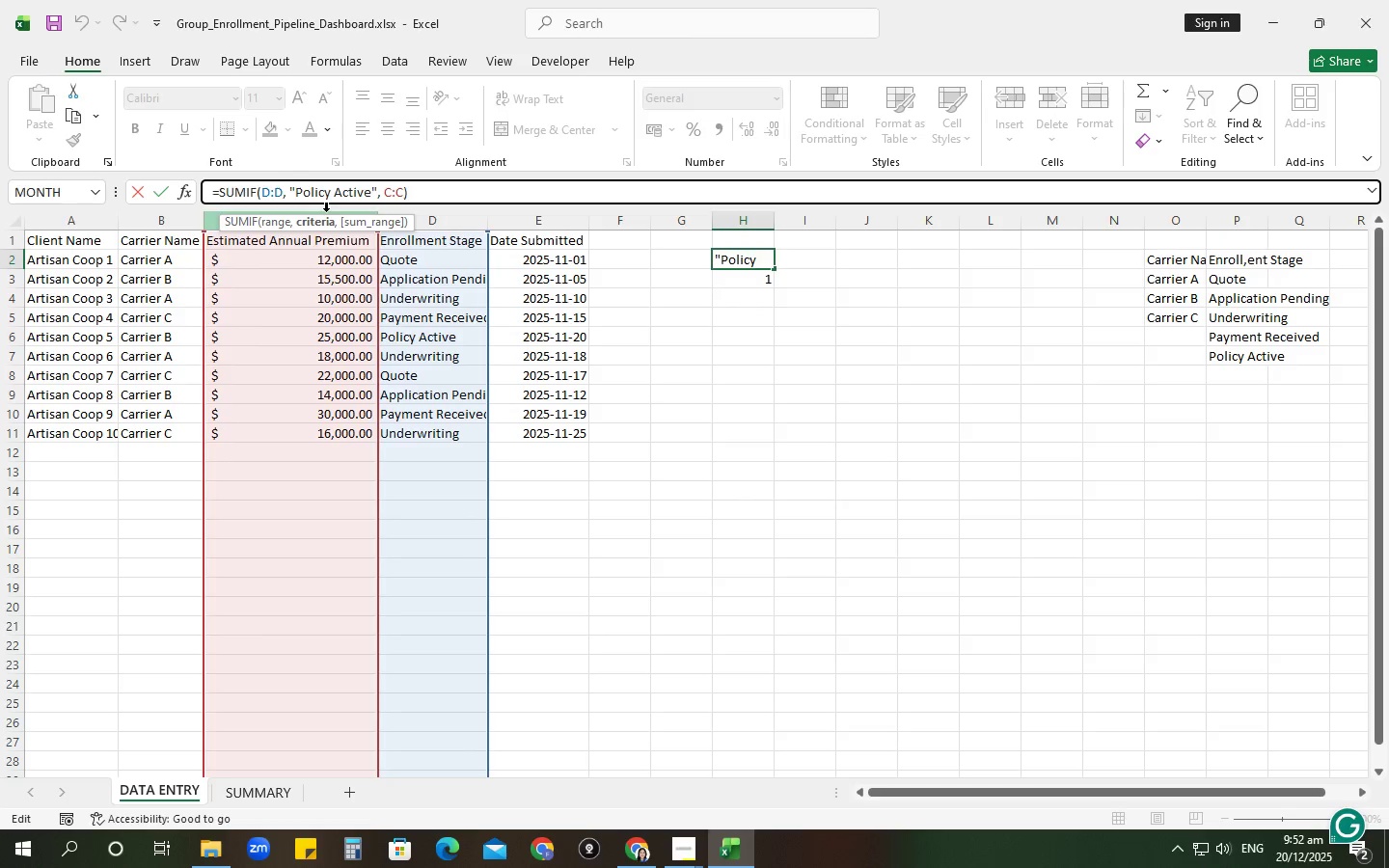 
key(Shift+Comma)
 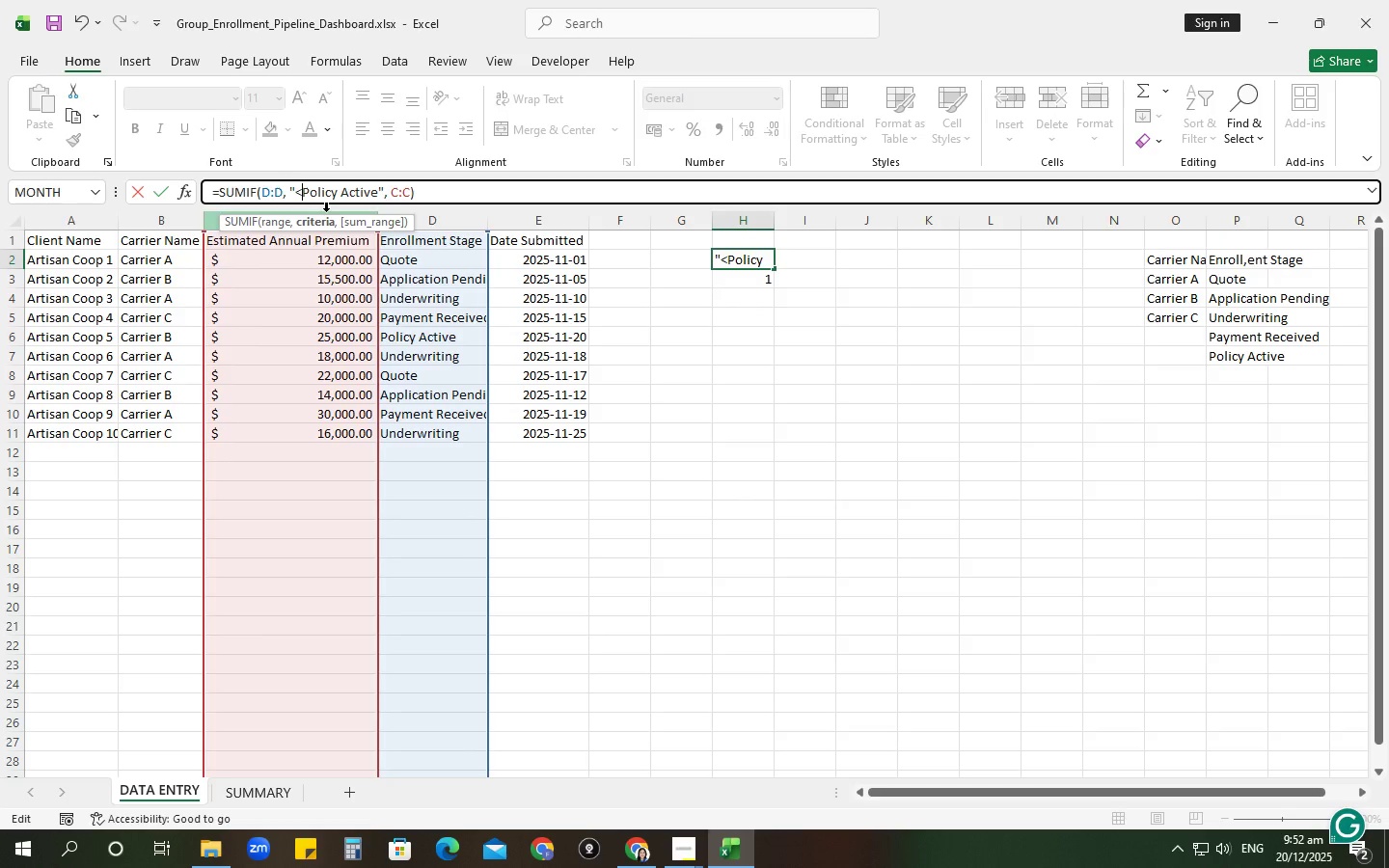 
key(Shift+Period)
 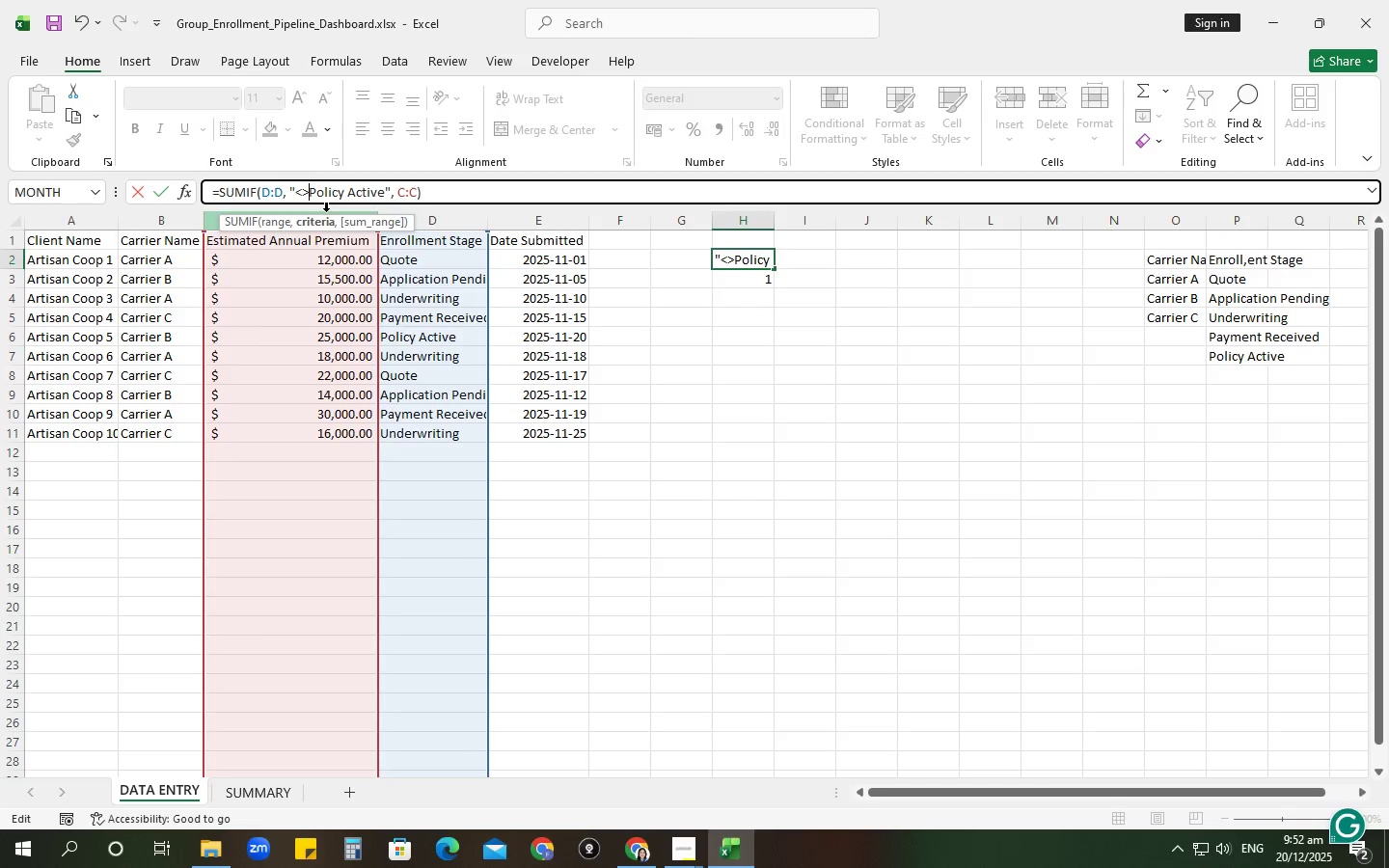 
key(Enter)
 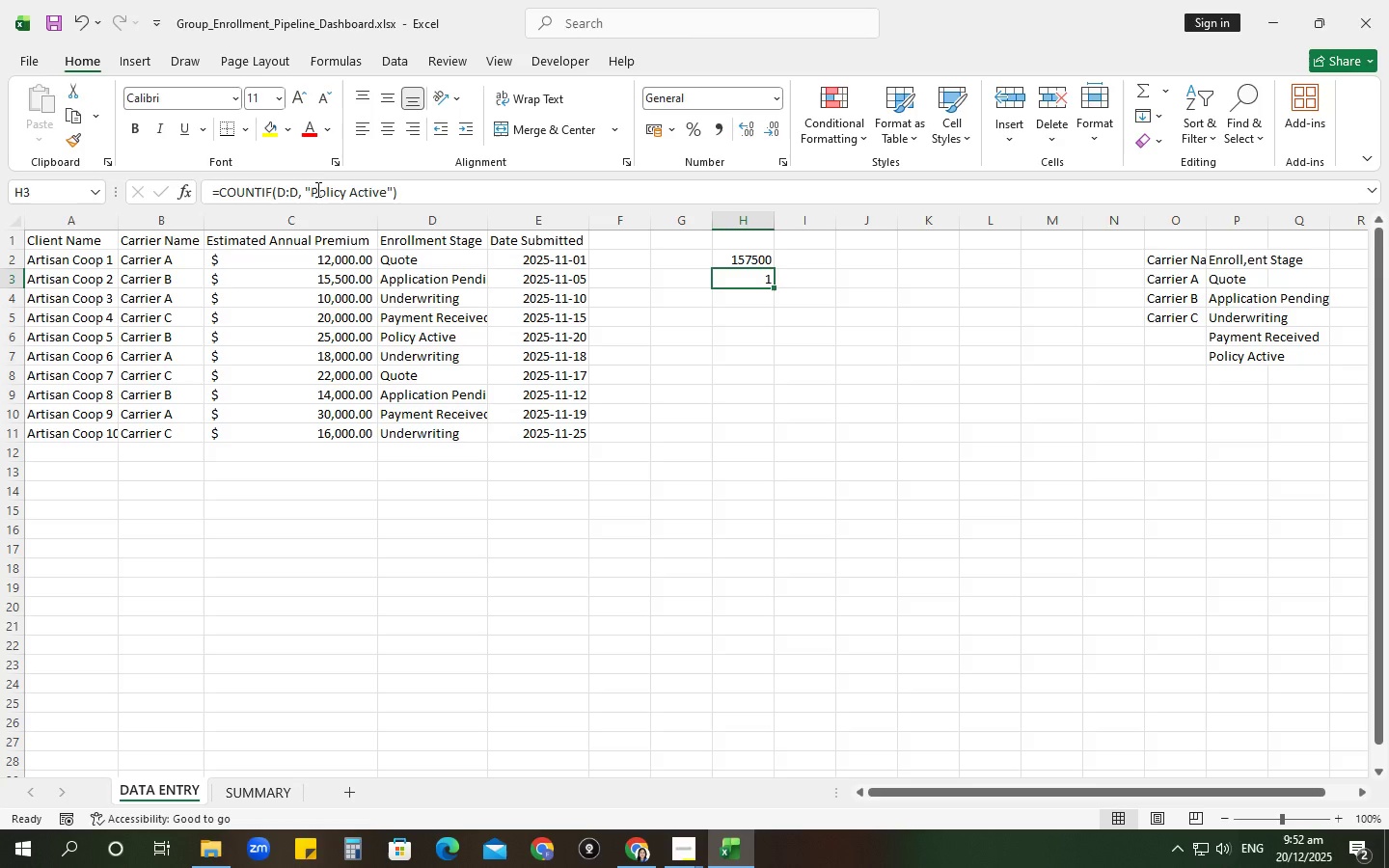 
left_click([310, 189])
 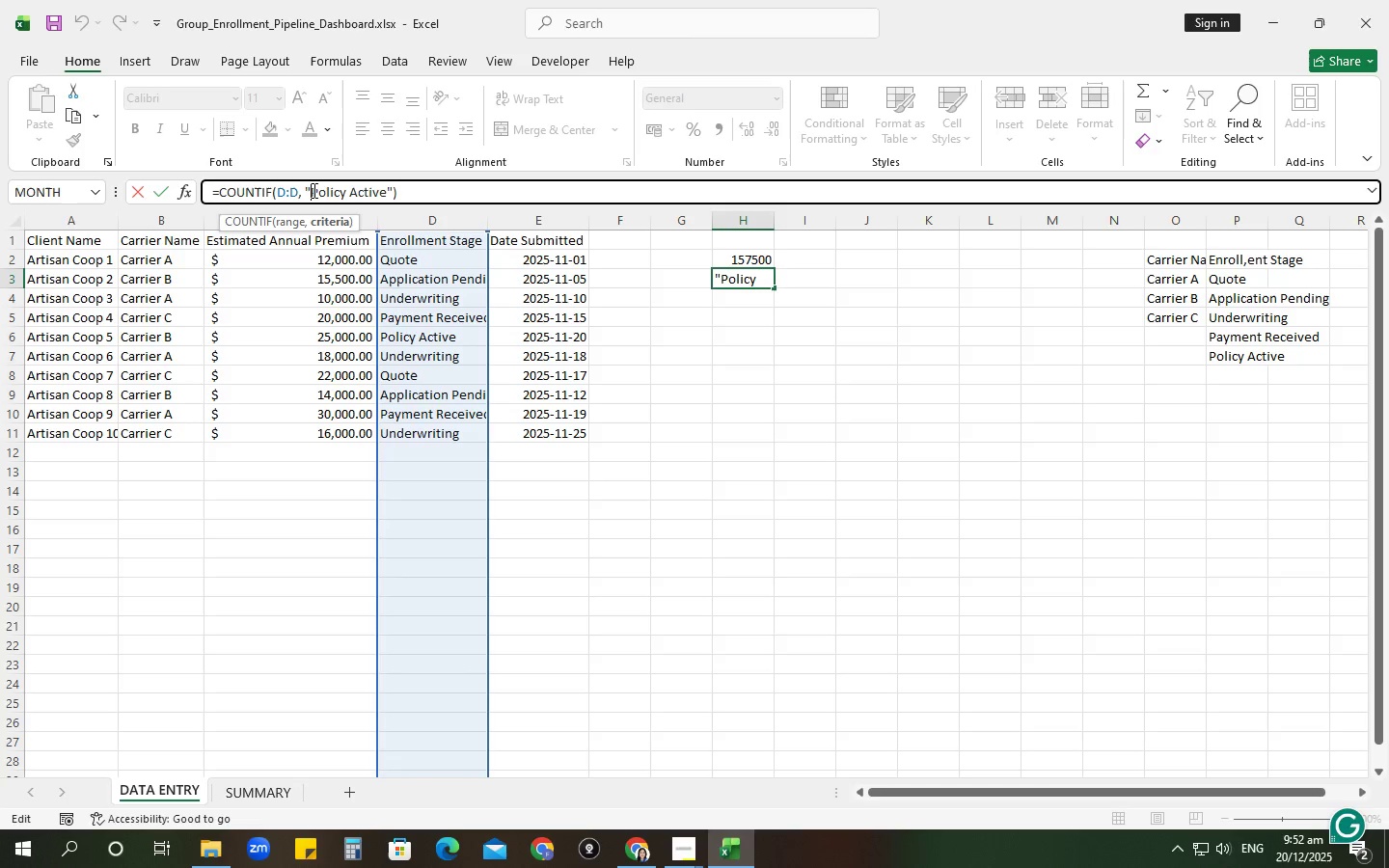 
key(Shift+Comma)
 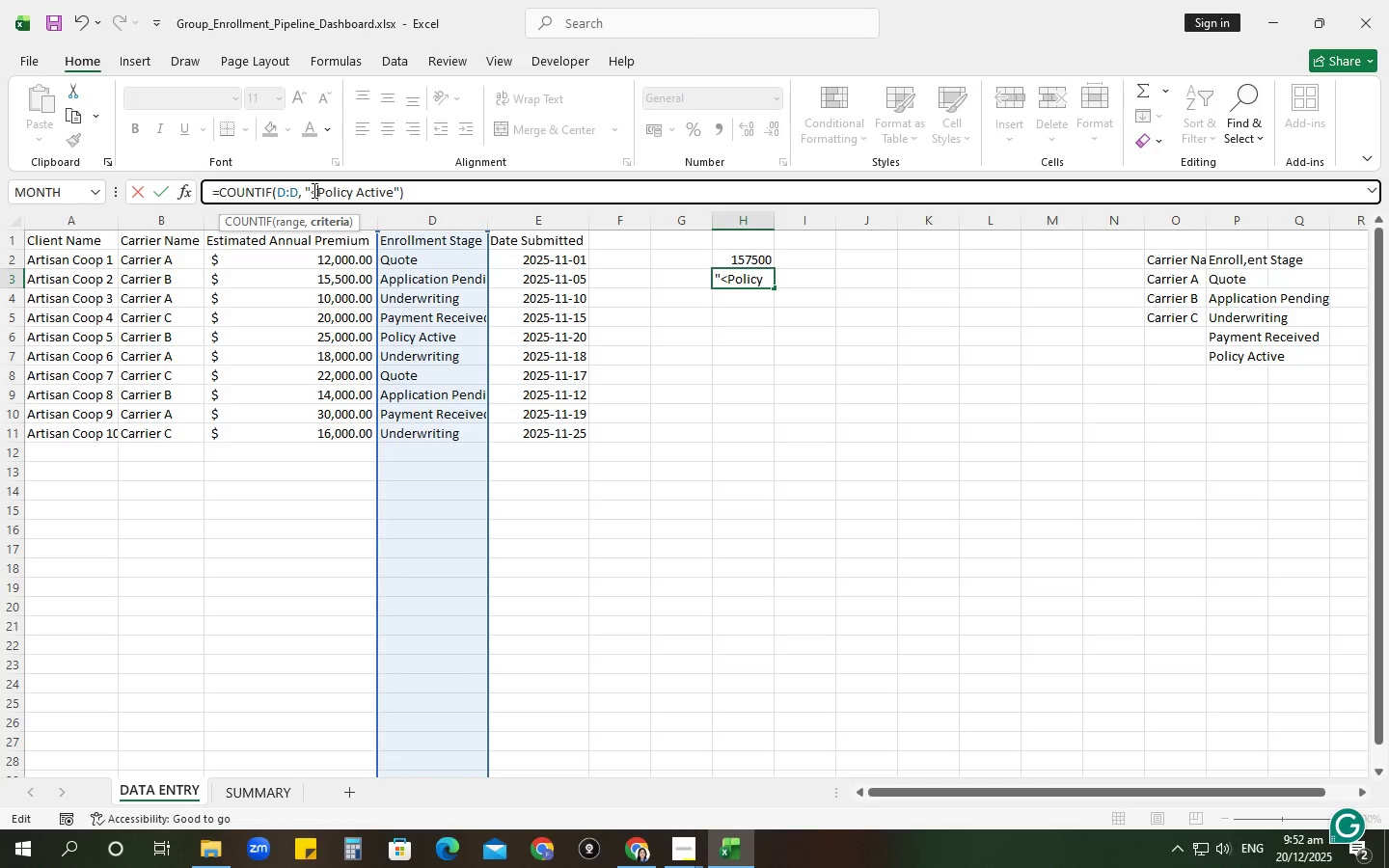 
key(Shift+Period)
 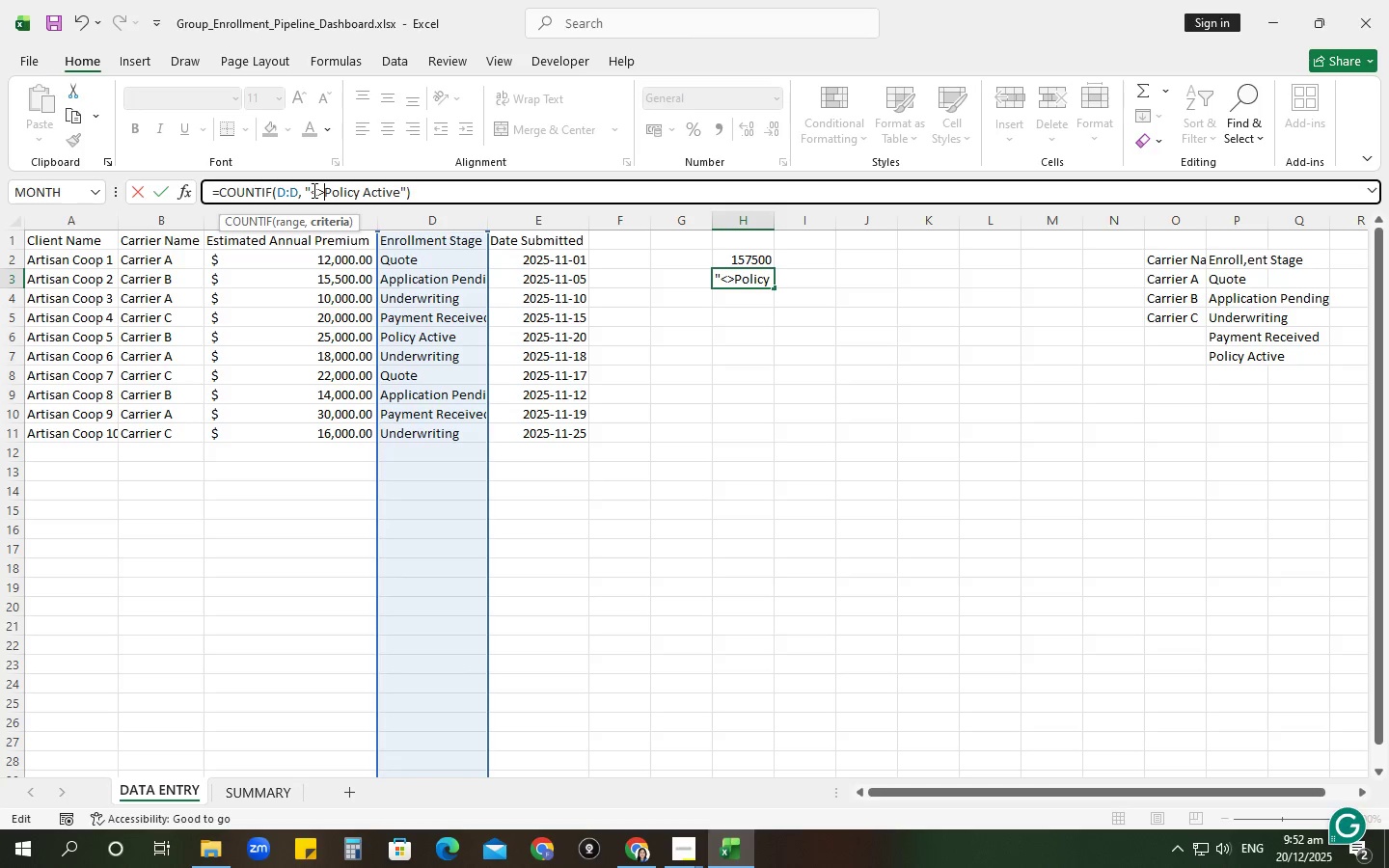 
wait(6.02)
 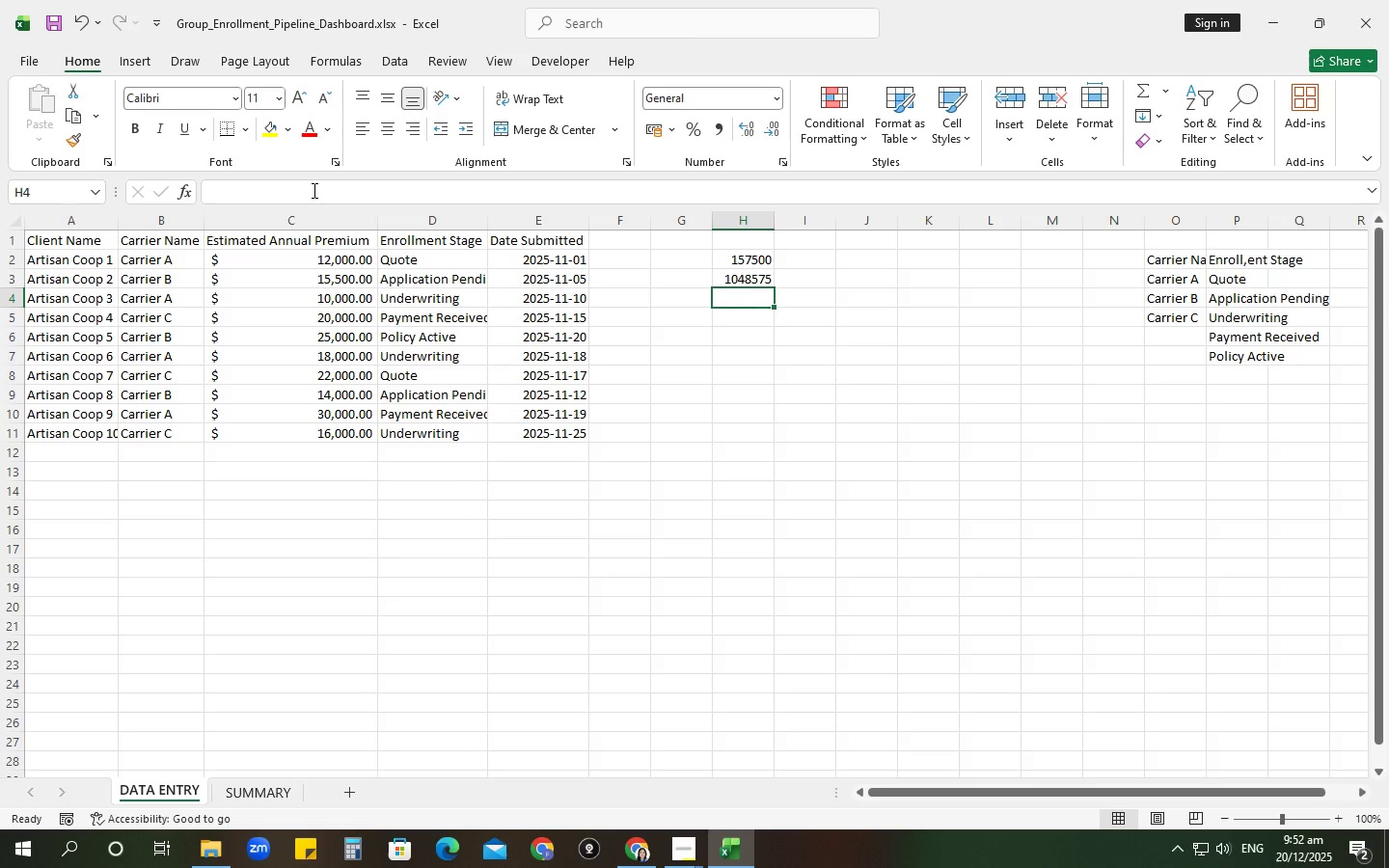 
left_click([751, 279])
 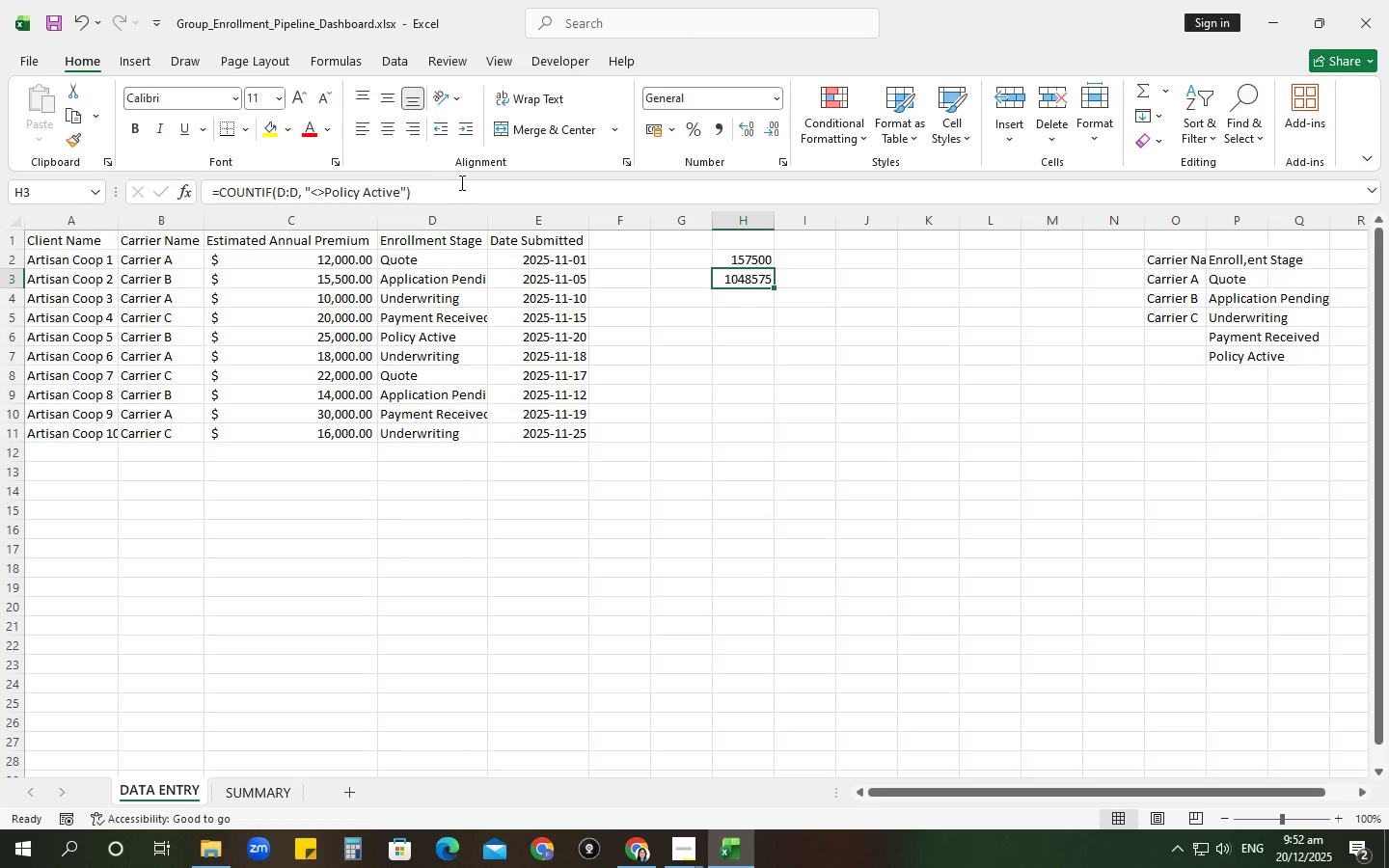 
left_click([460, 182])
 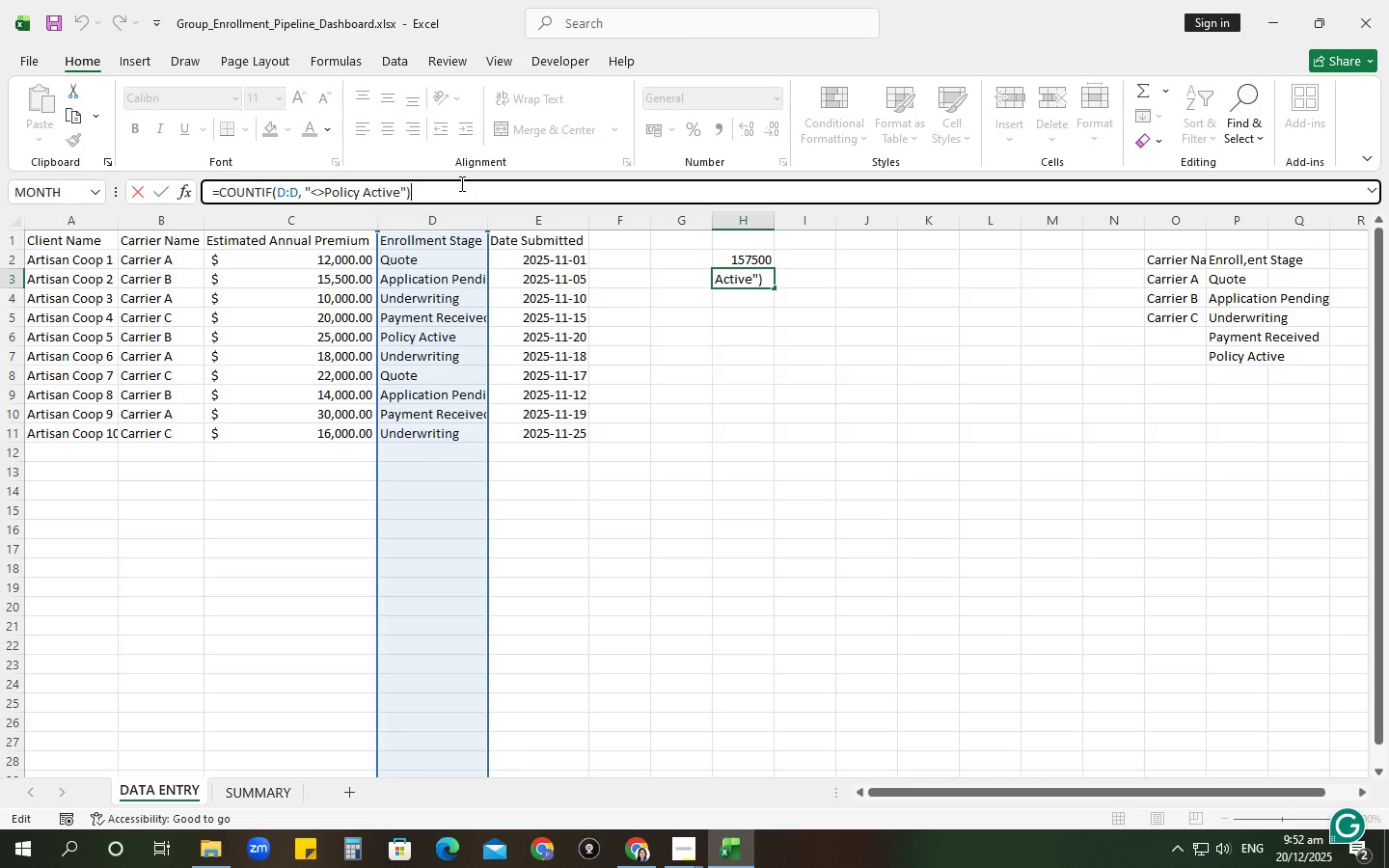 
wait(6.11)
 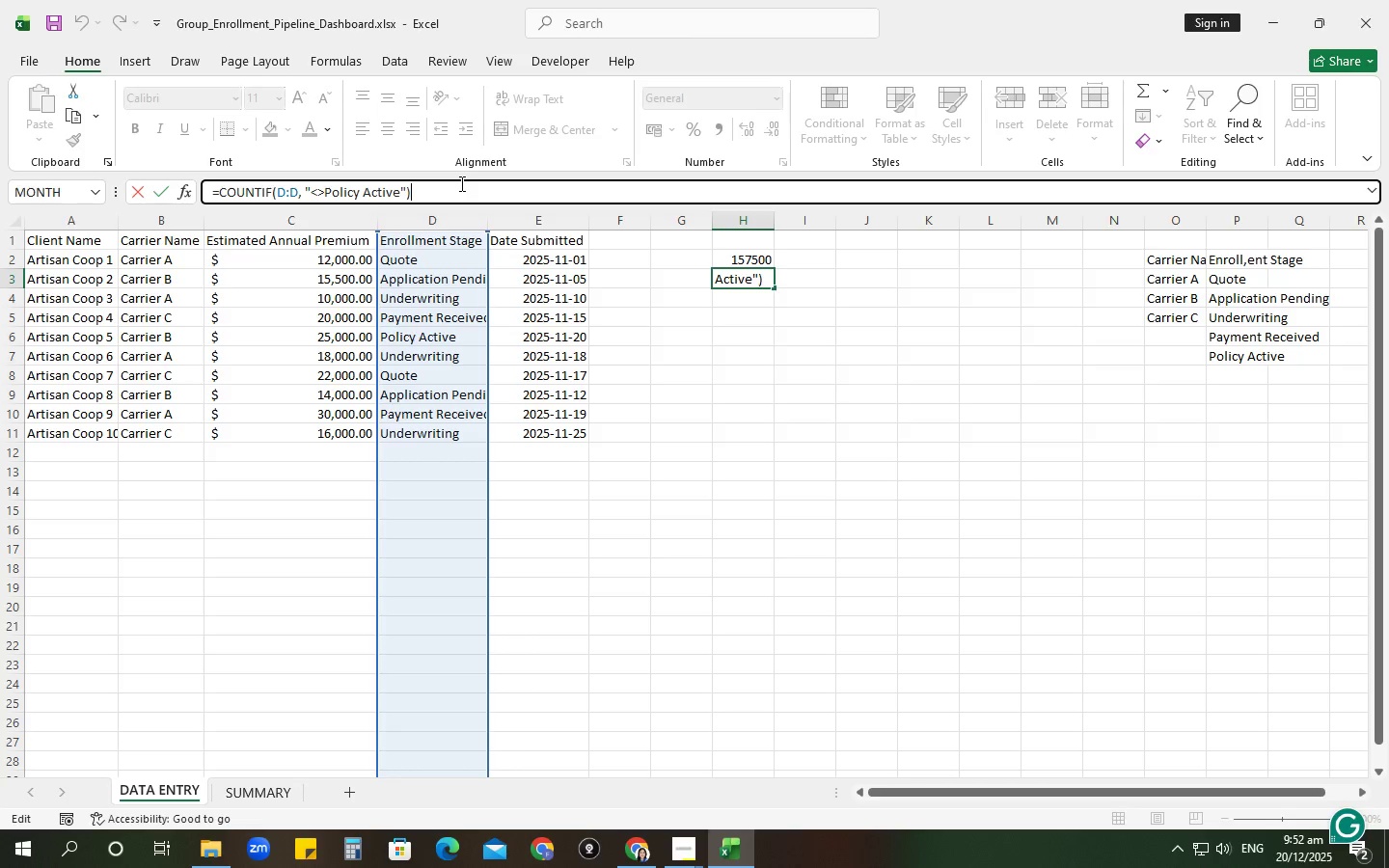 
key(NumpadEnter)
 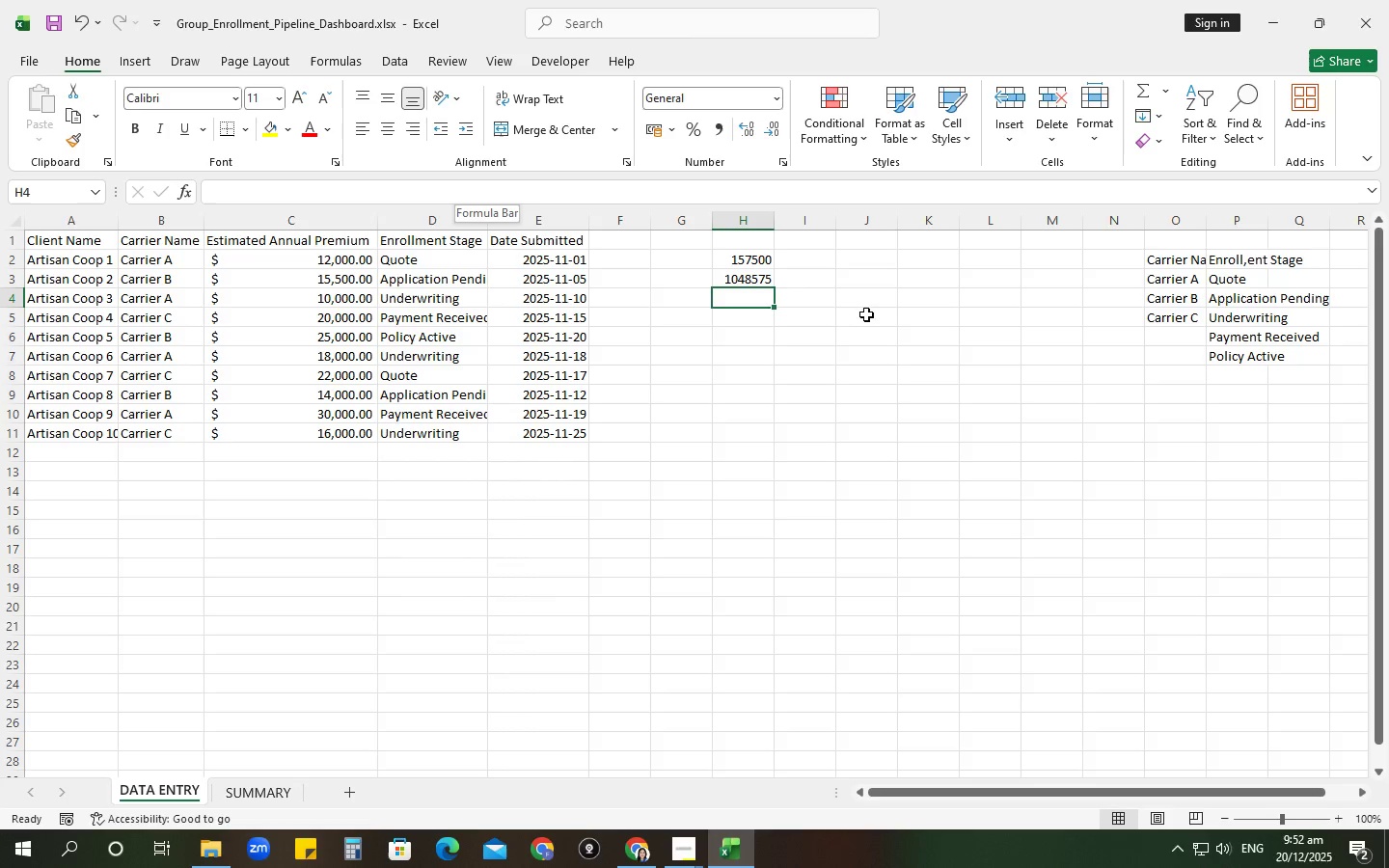 
left_click([753, 282])
 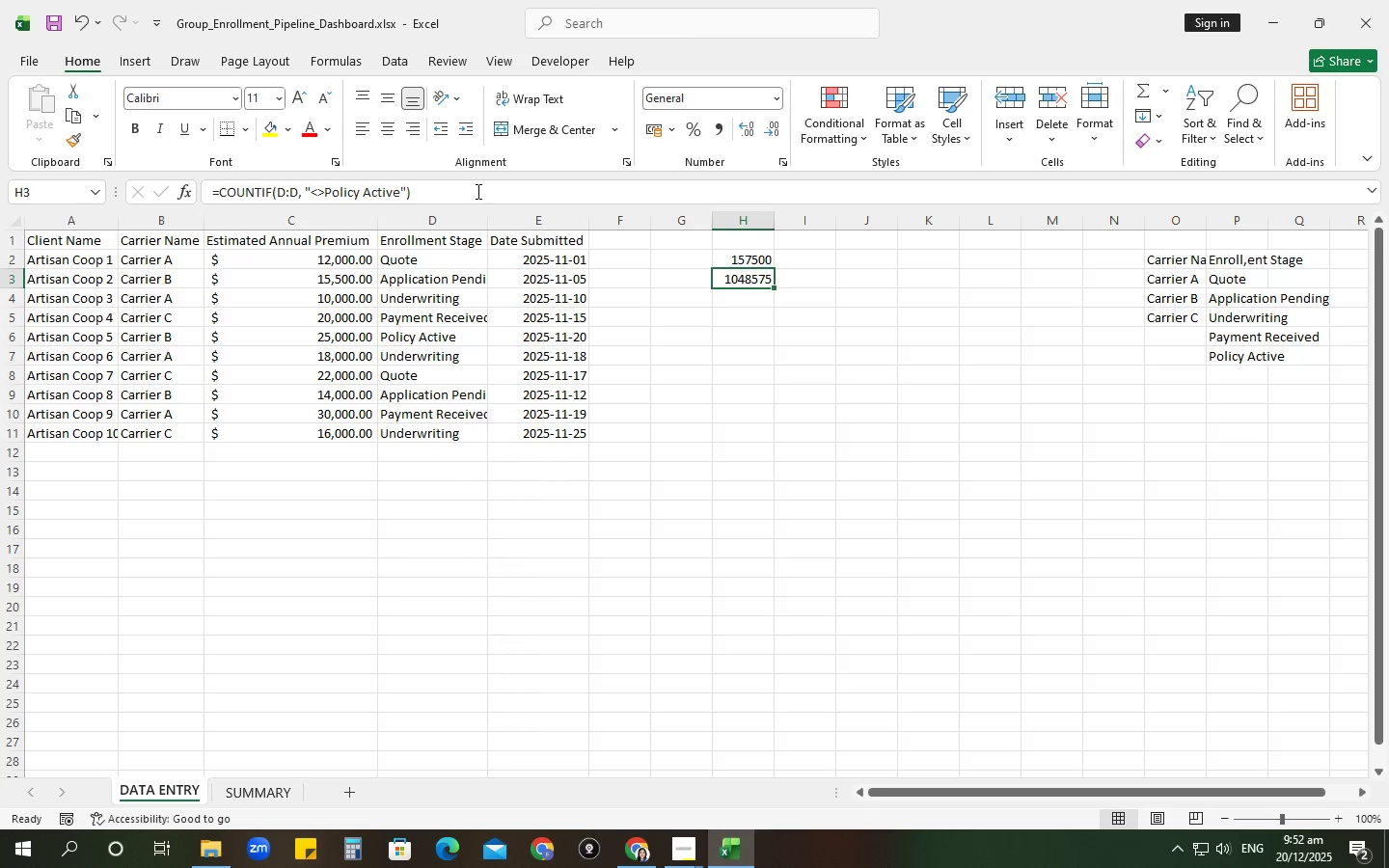 
left_click([470, 185])
 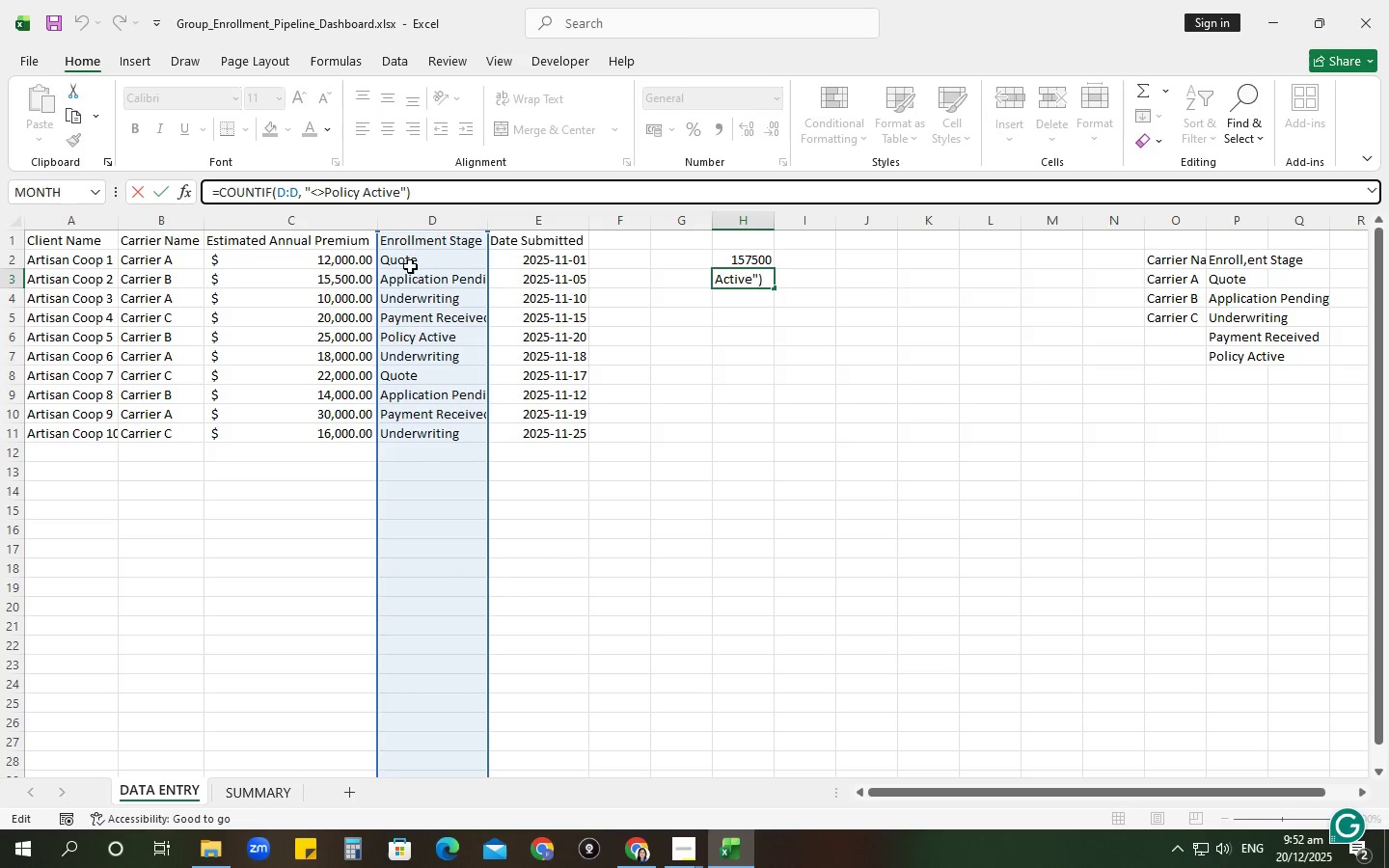 
left_click_drag(start_coordinate=[421, 258], to_coordinate=[422, 440])
 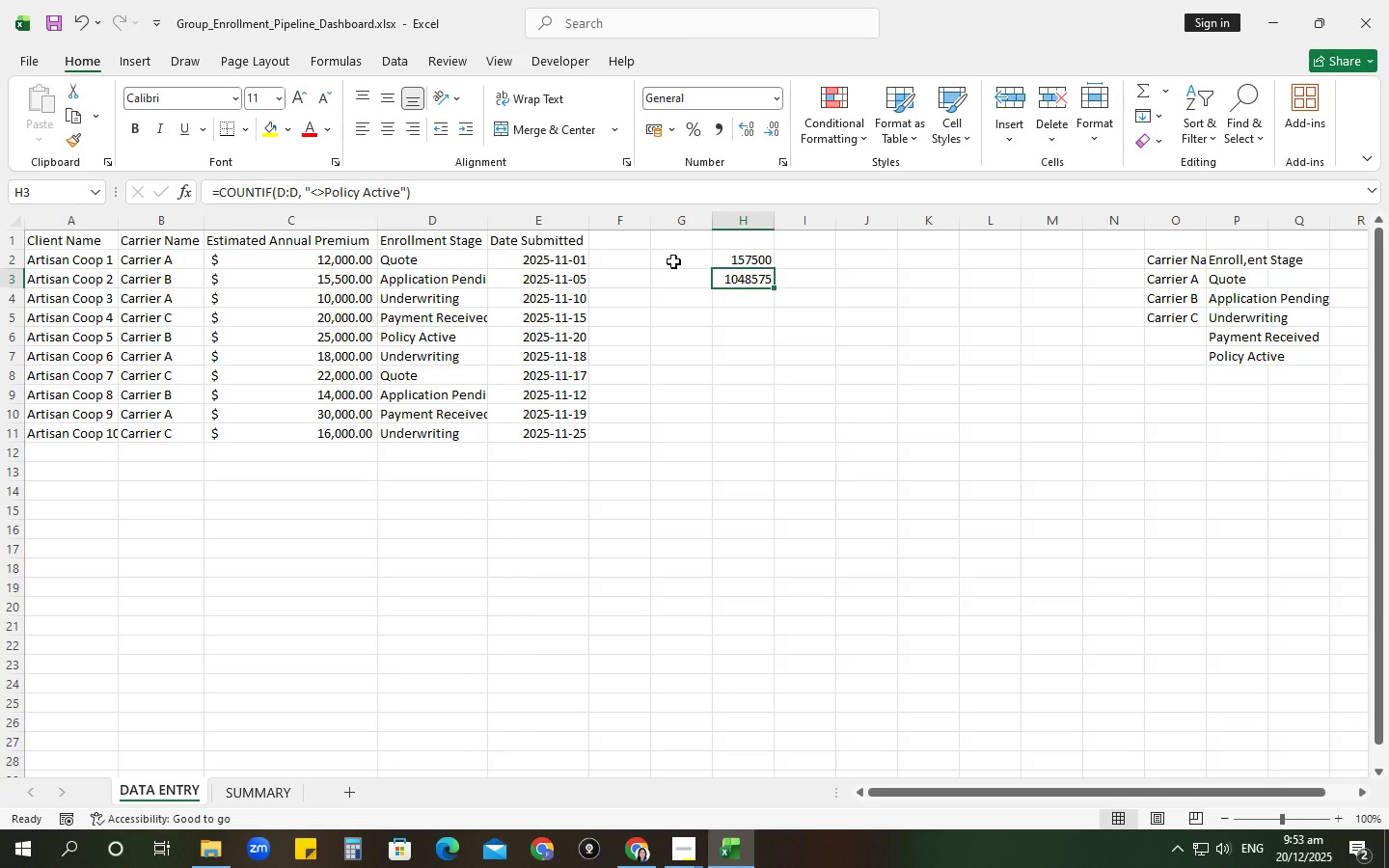 
left_click([453, 204])
 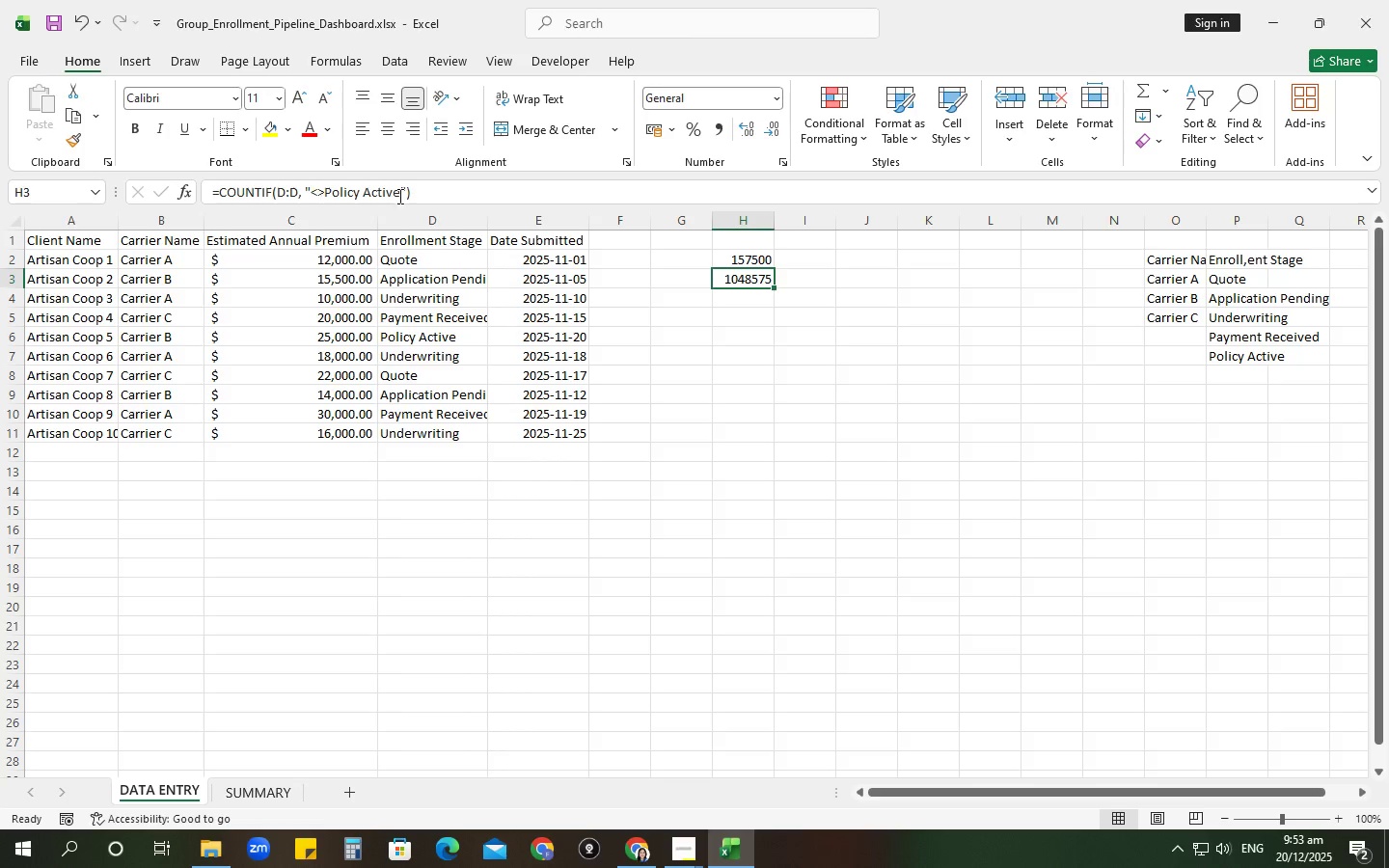 
left_click([495, 194])
 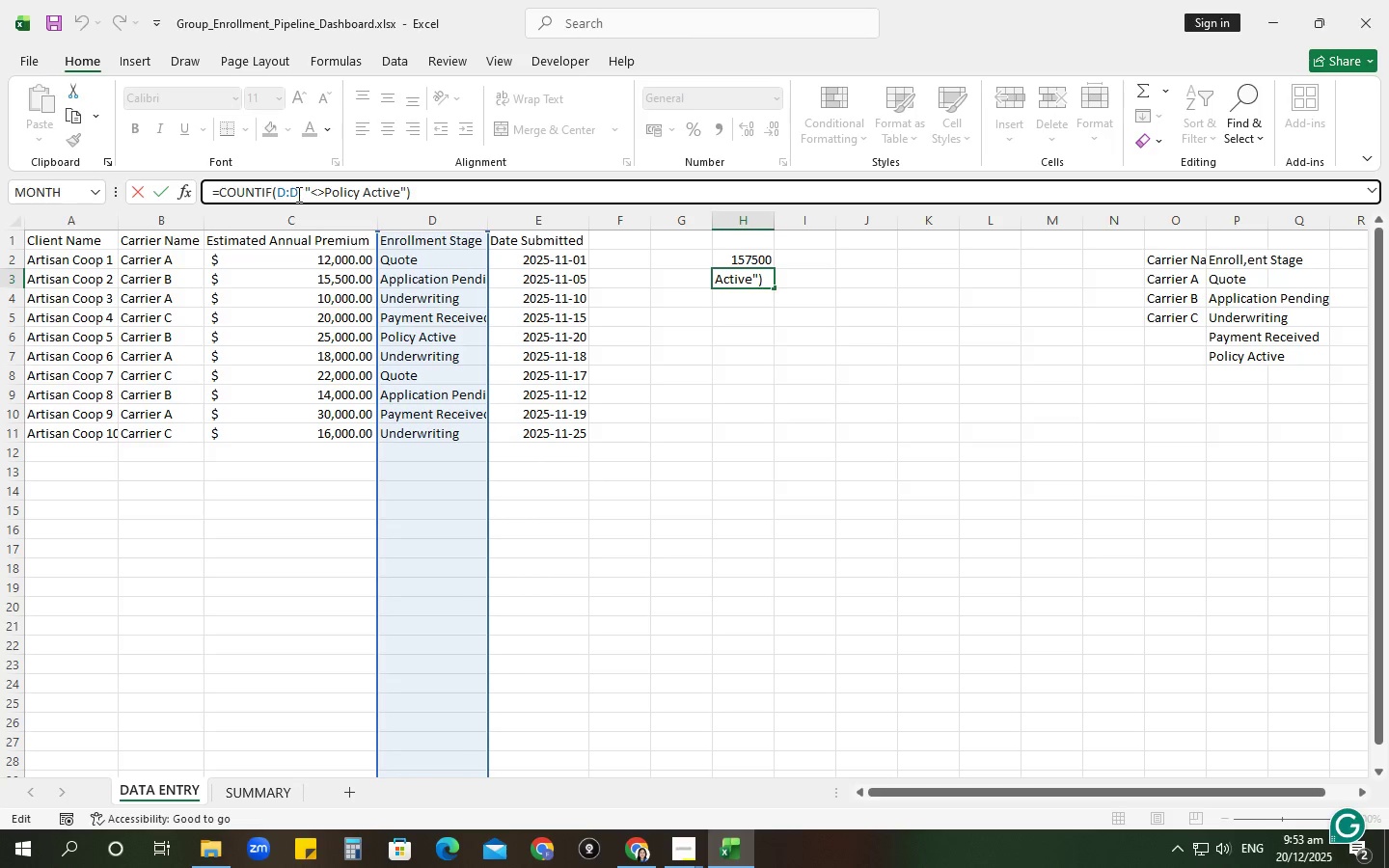 
left_click_drag(start_coordinate=[296, 194], to_coordinate=[275, 193])
 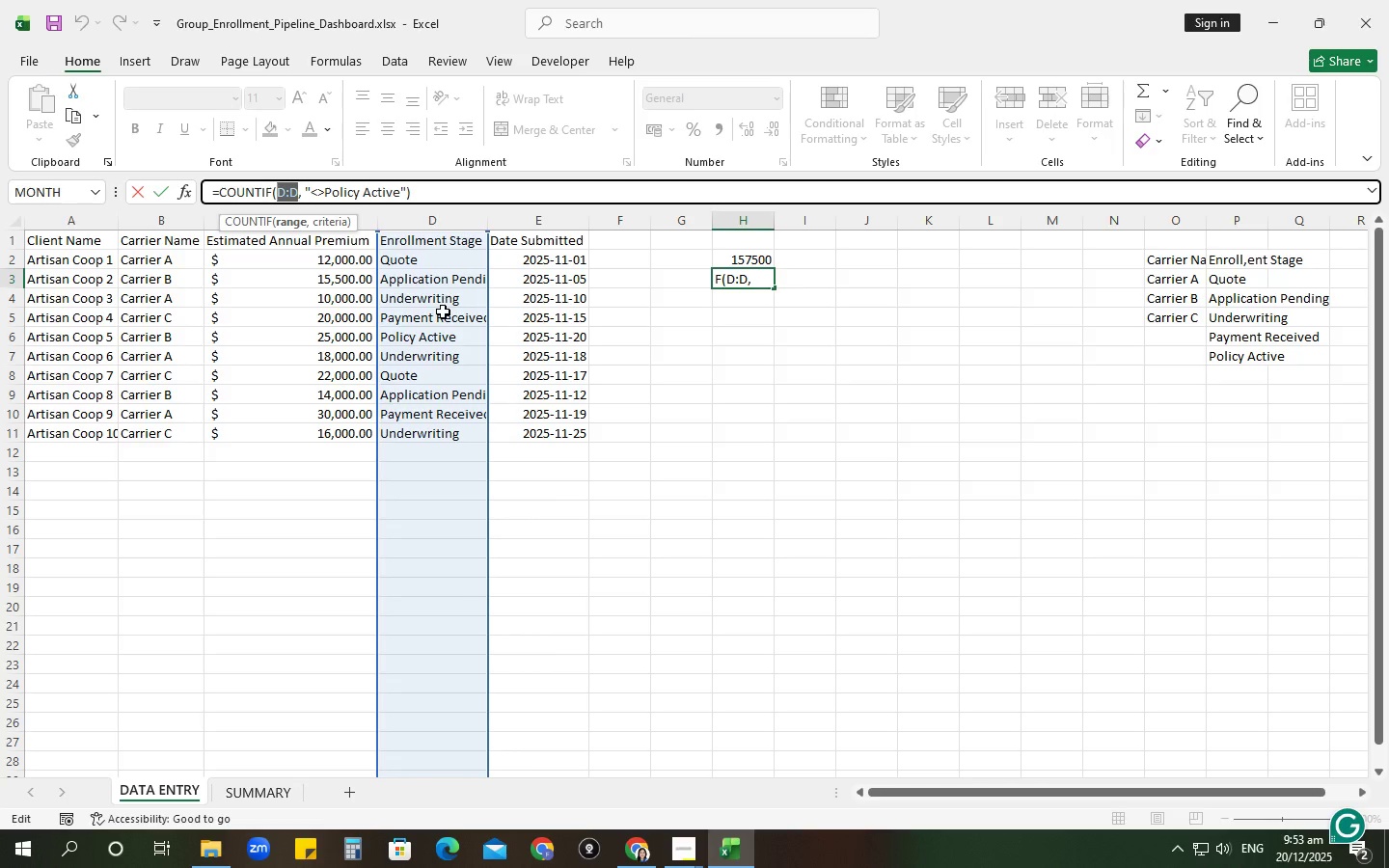 
scroll: coordinate [443, 312], scroll_direction: up, amount: 2.0
 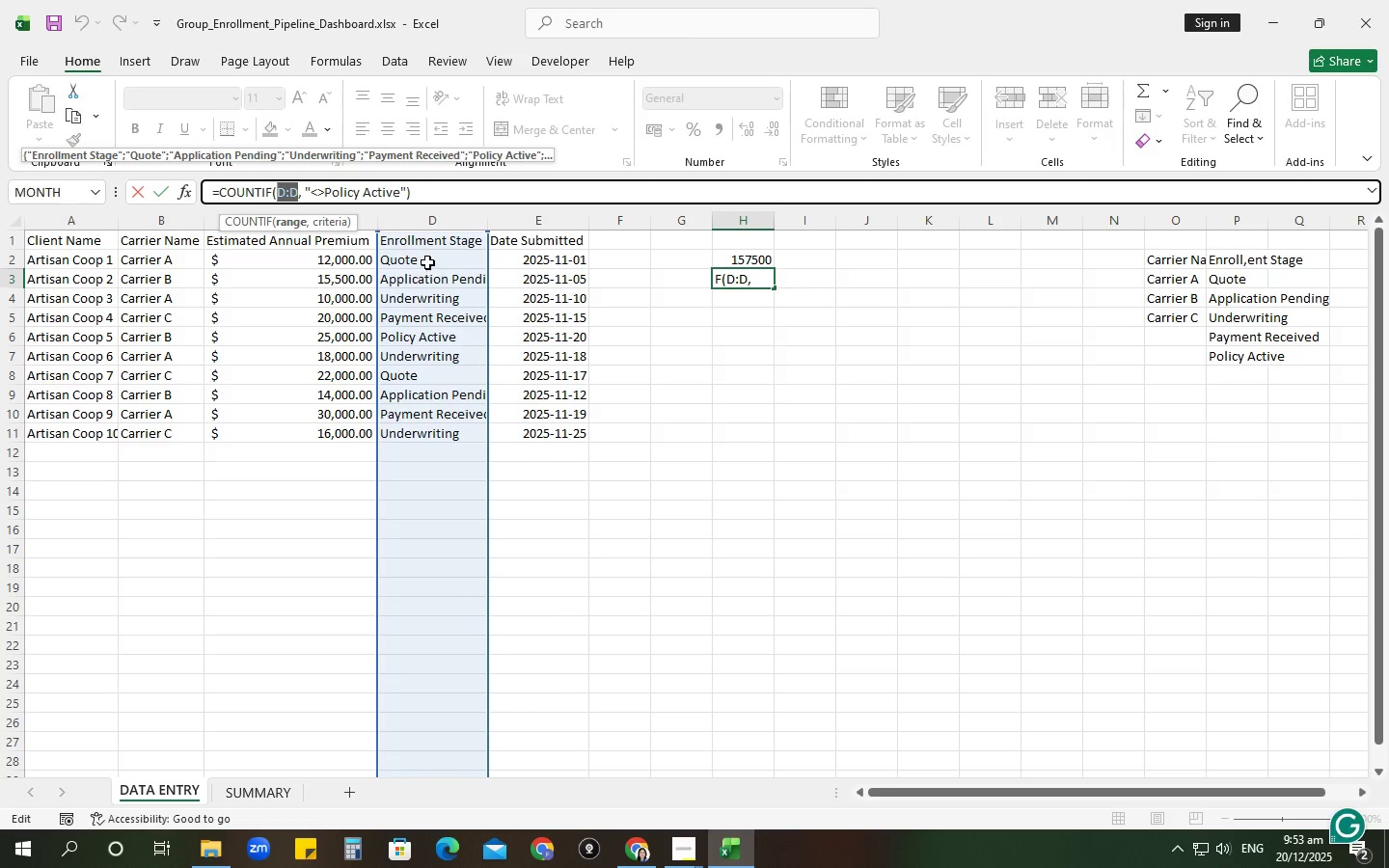 
left_click_drag(start_coordinate=[426, 258], to_coordinate=[442, 426])
 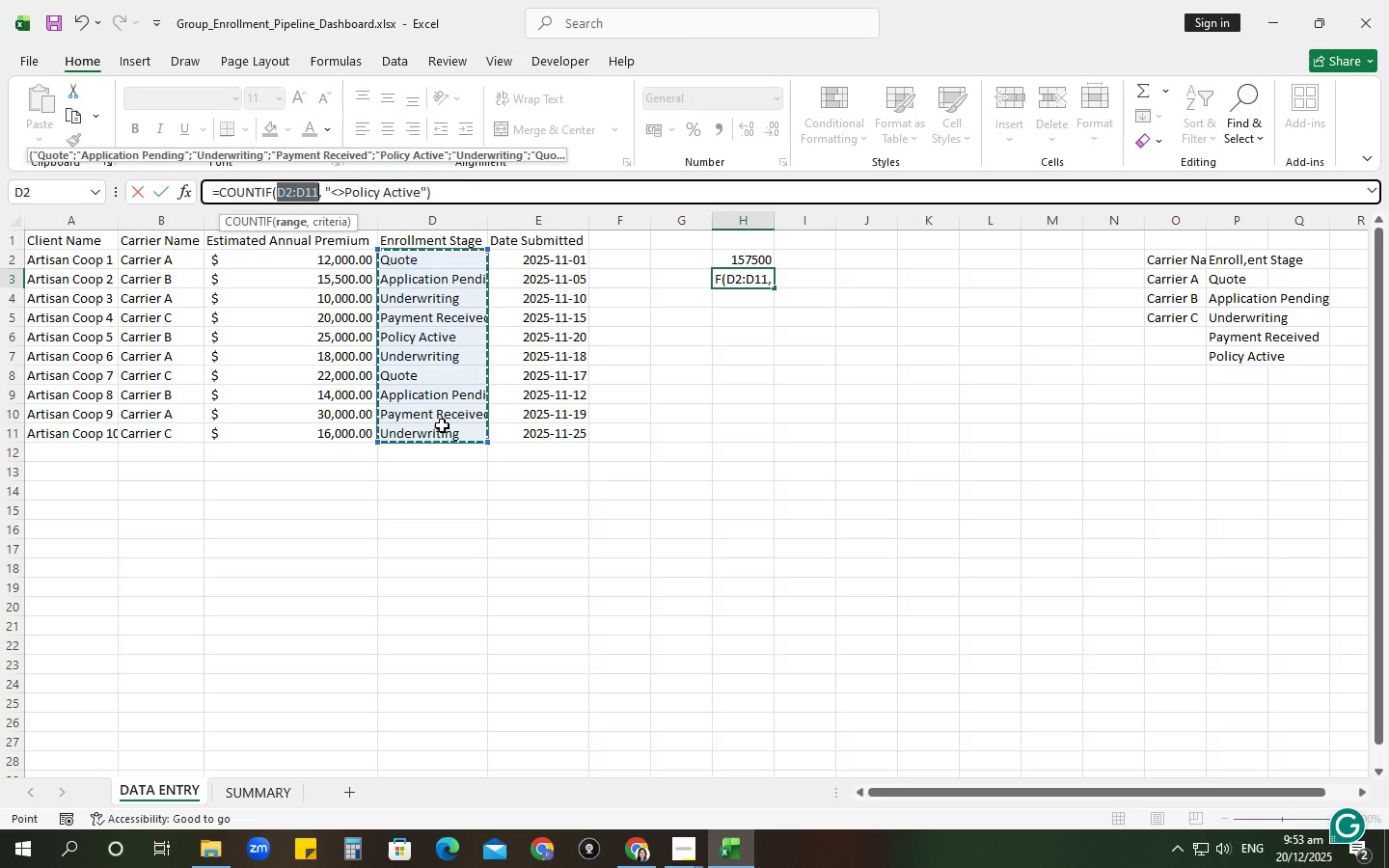 
key(NumpadEnter)
 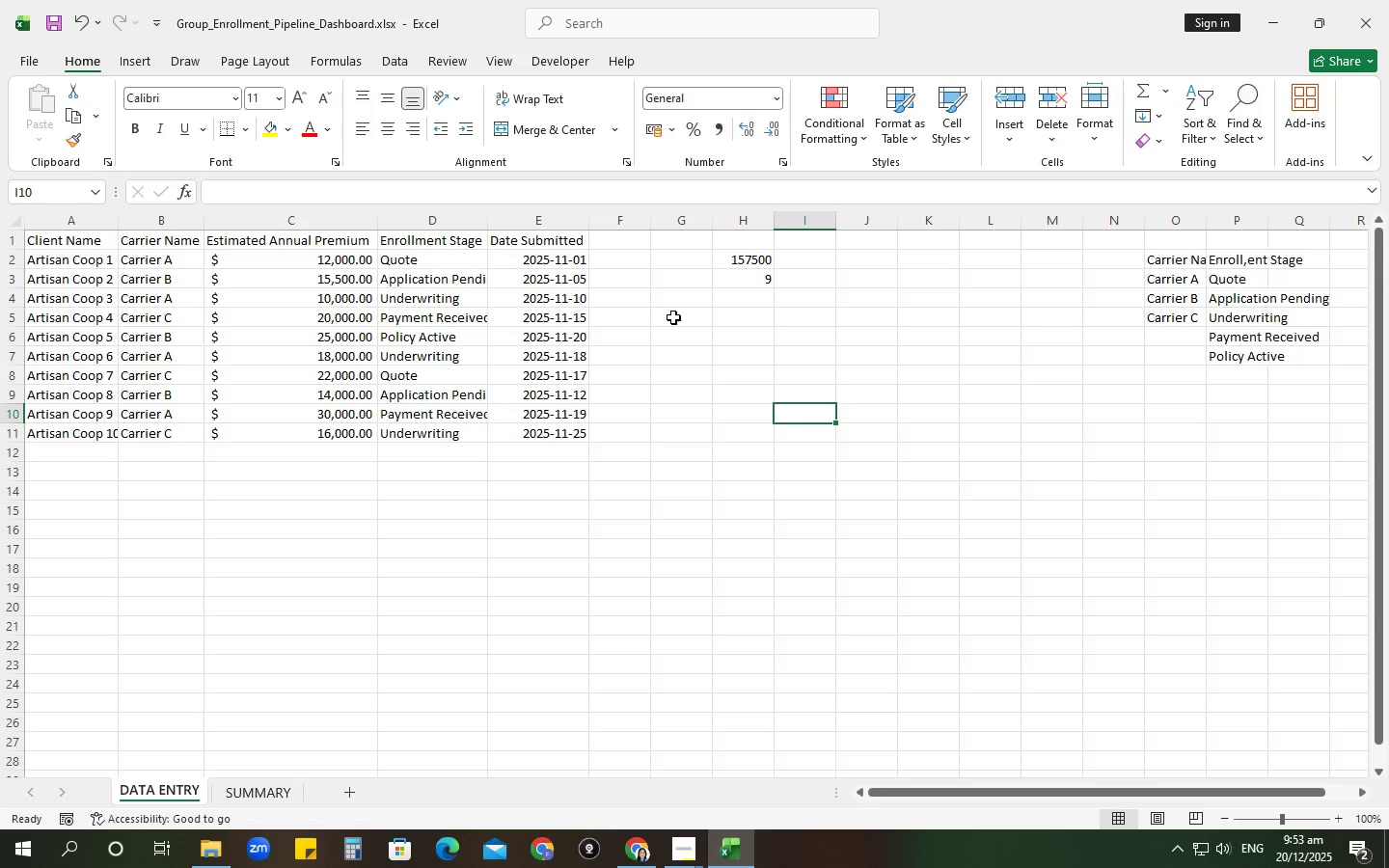 
wait(48.95)
 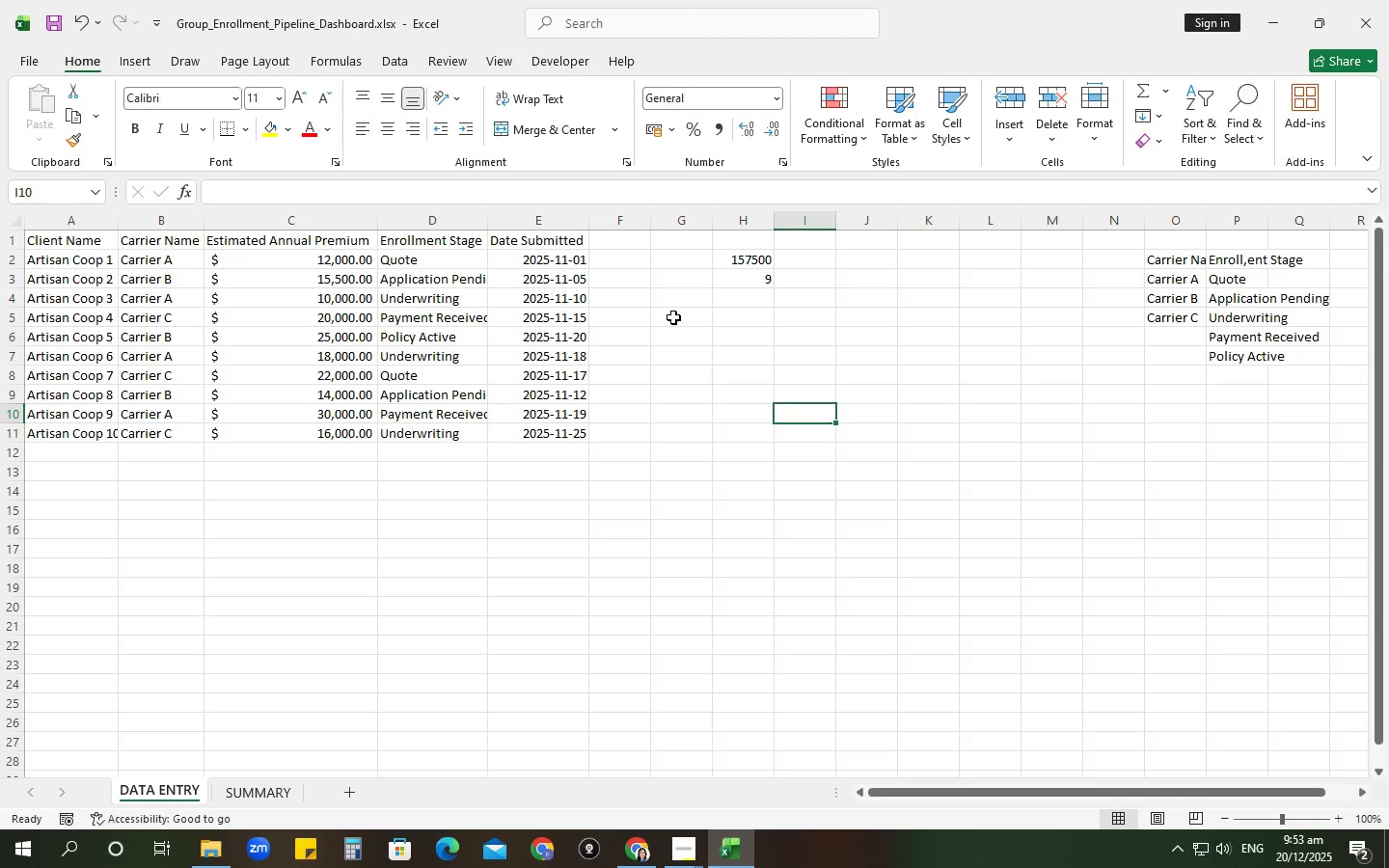 
left_click([687, 261])
 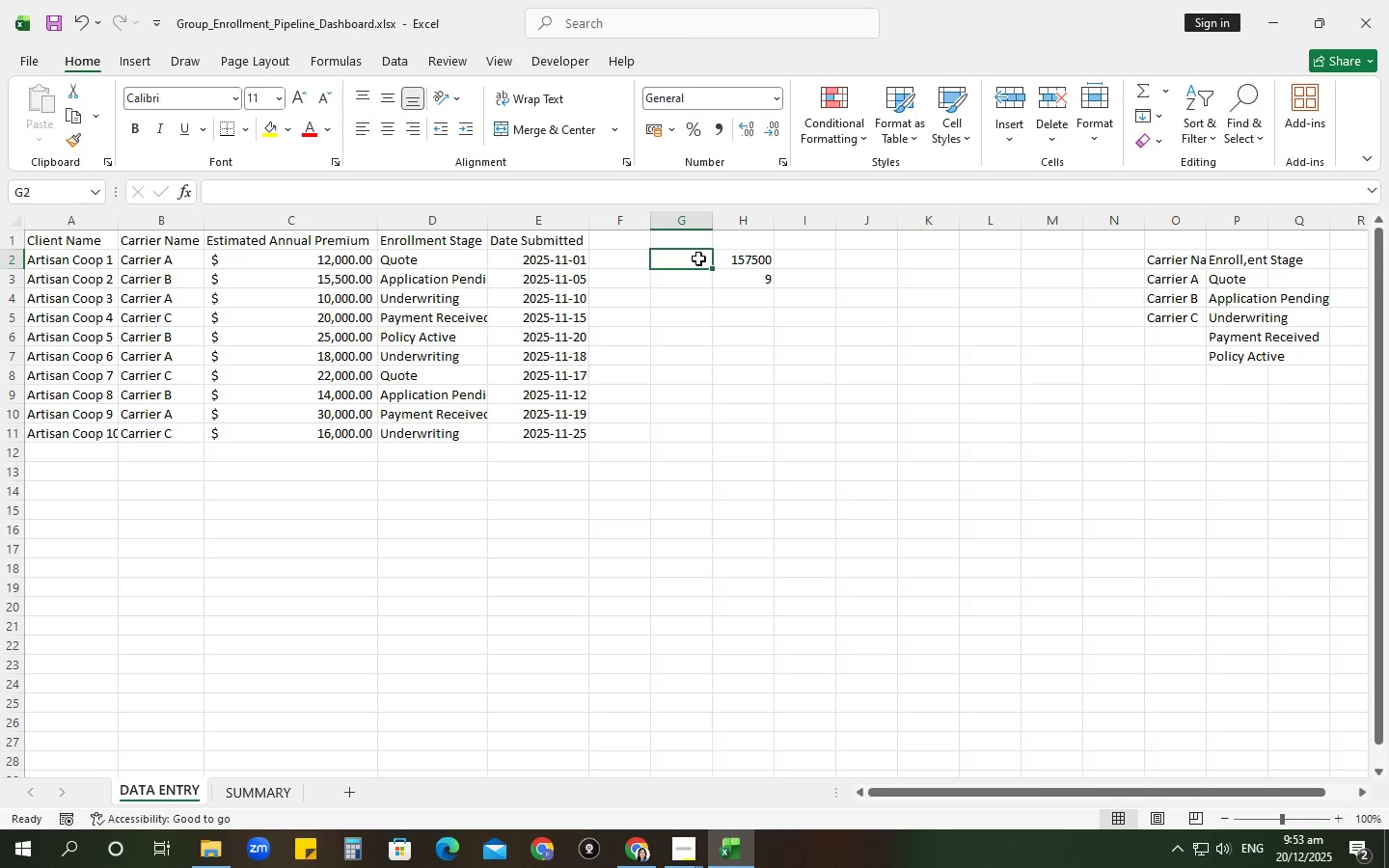 
type(Total Premium Value in the Pipeline)
 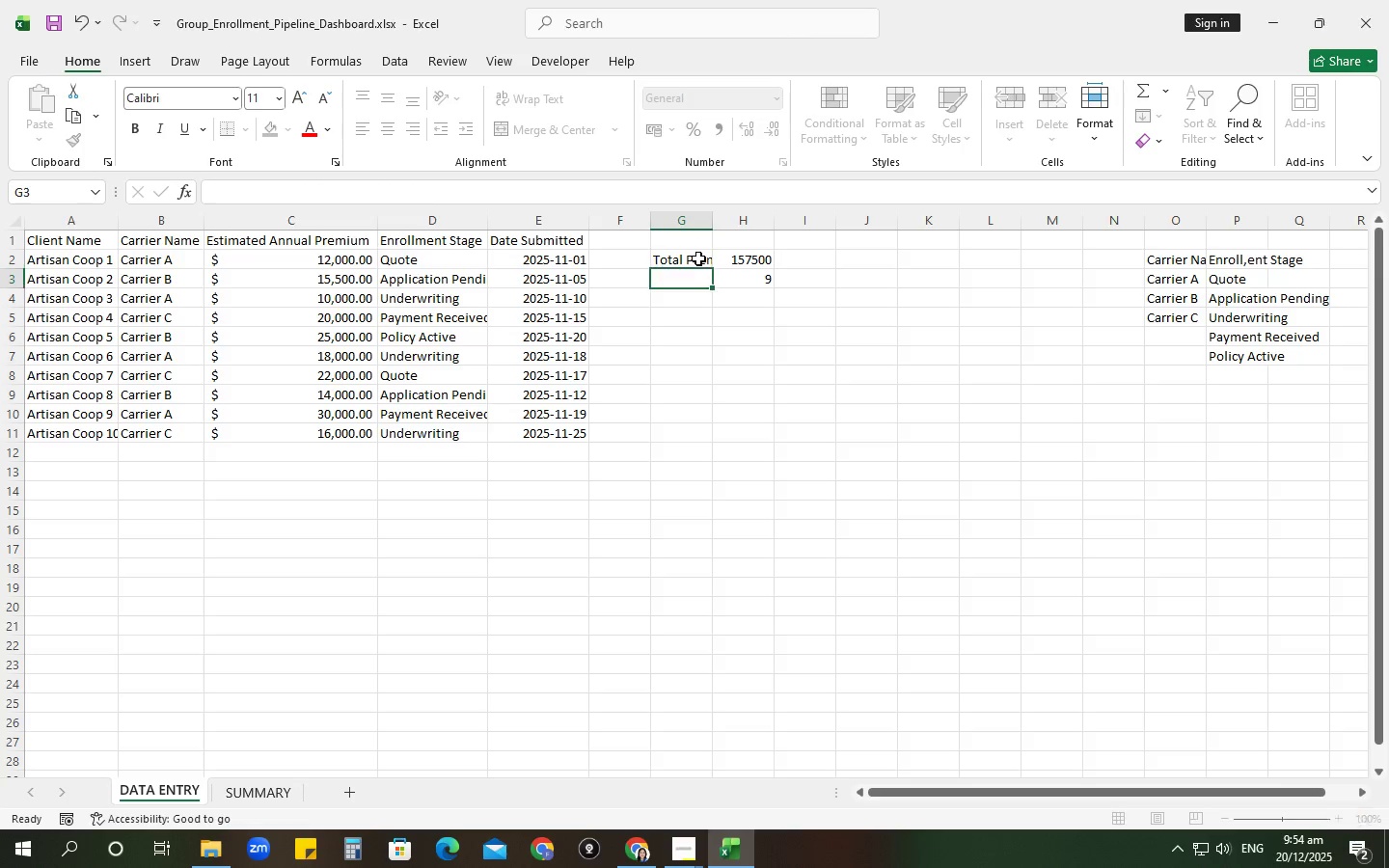 
 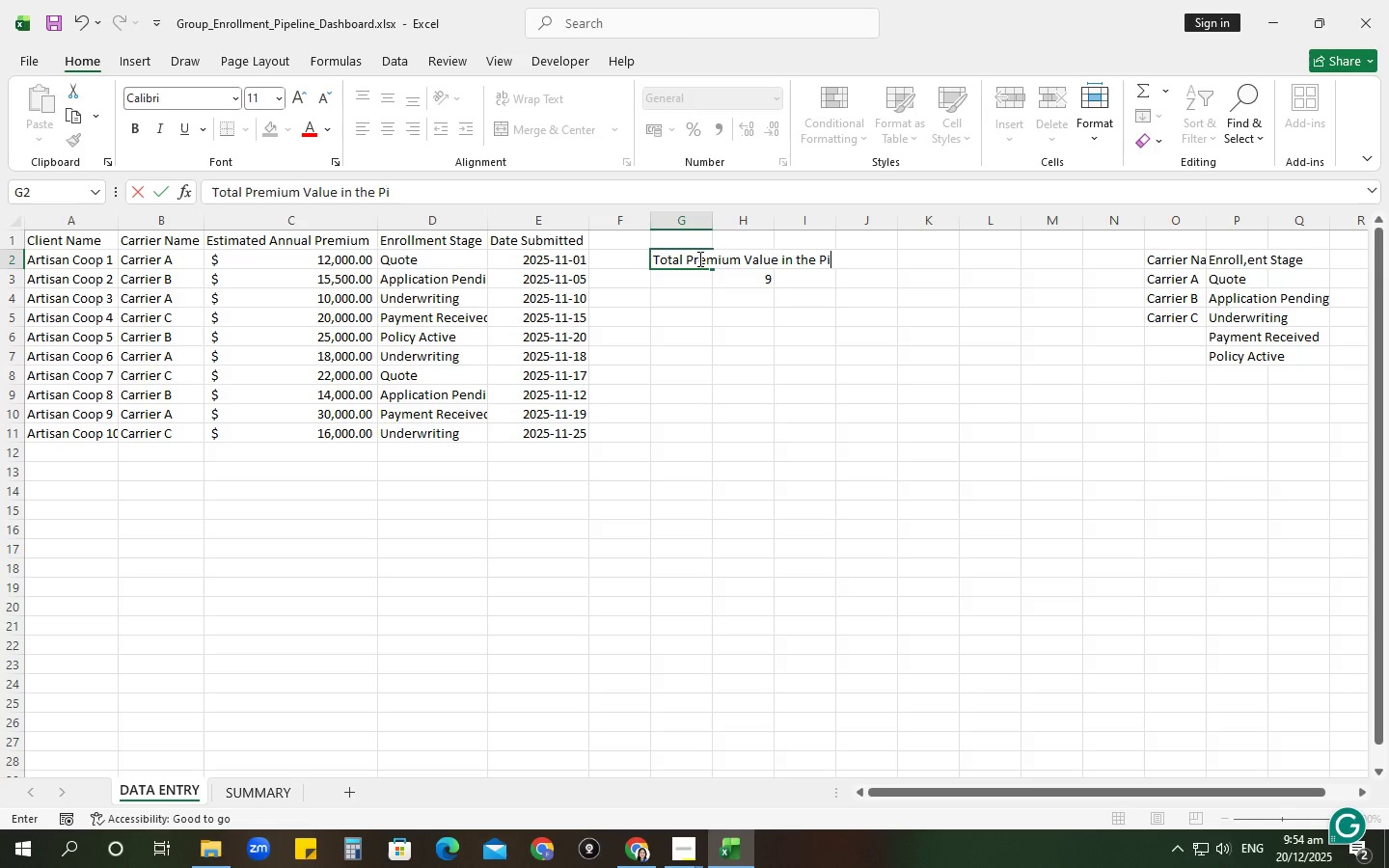 
key(Enter)
 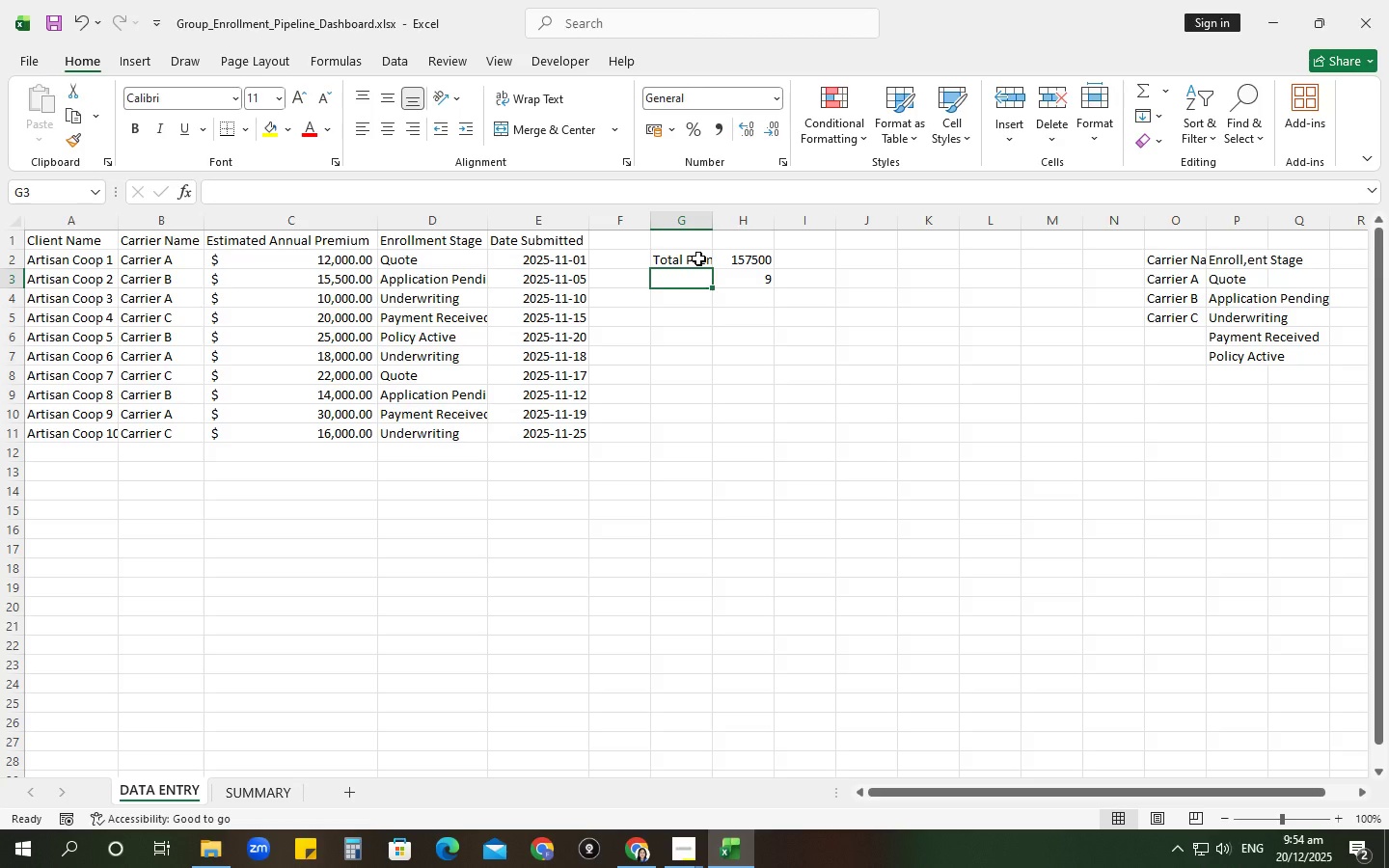 
type(Total Number of Actvi)
key(Backspace)
key(Backspace)
type(ive Enrollem)
key(Backspace)
key(Backspace)
type(ments)
 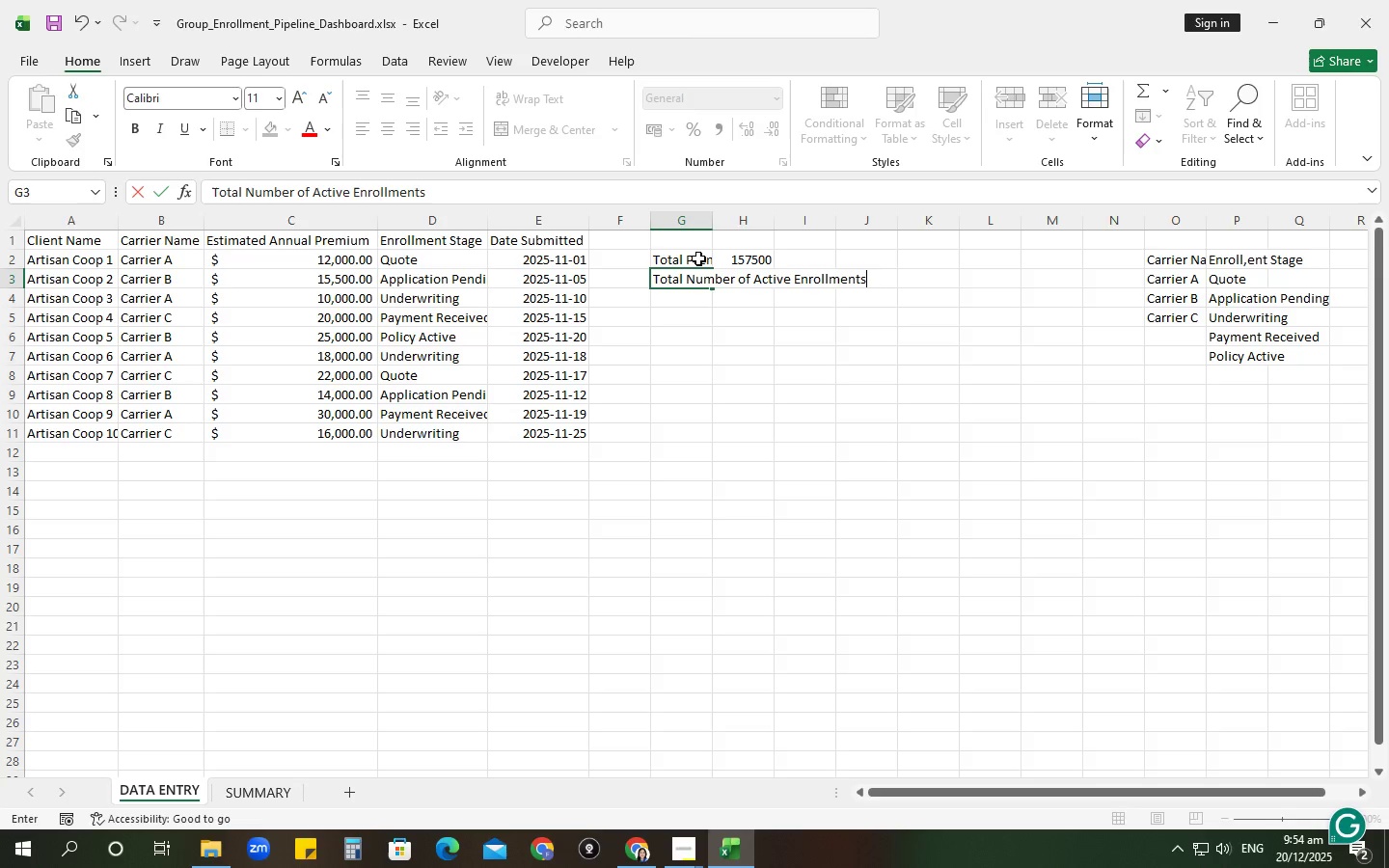 
key(Enter)
 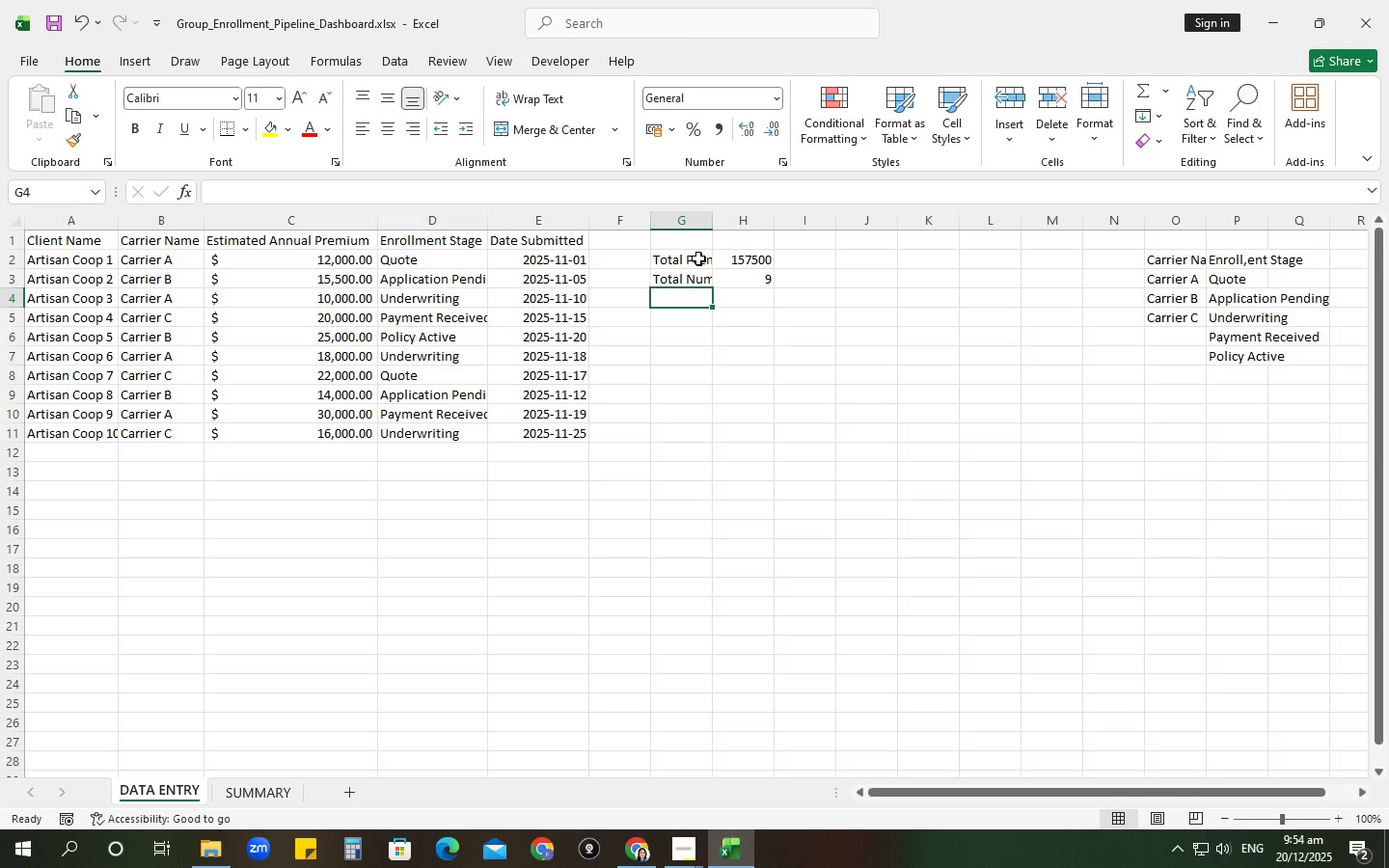 
type(Average Days Spent in Underwriting)
 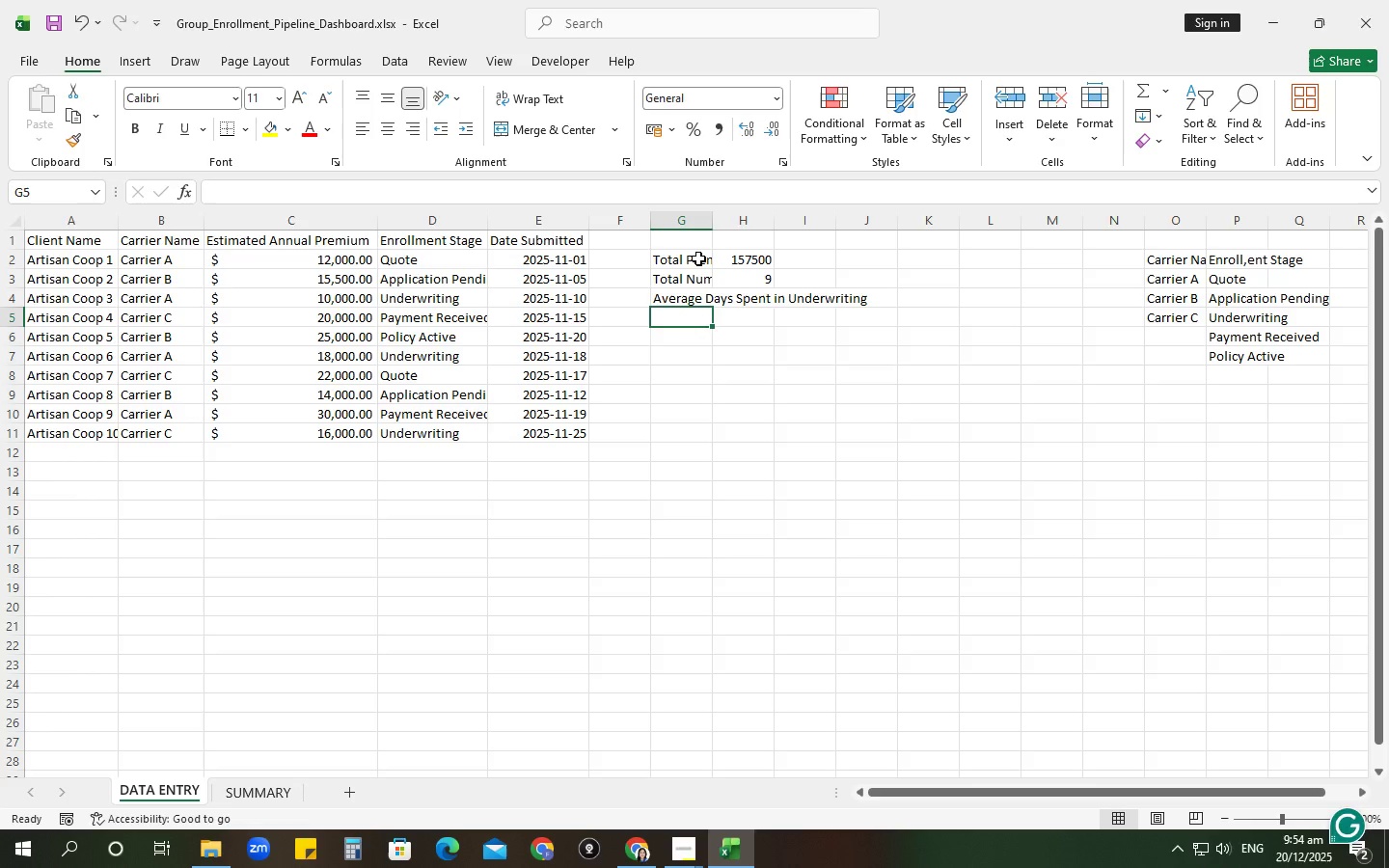 
 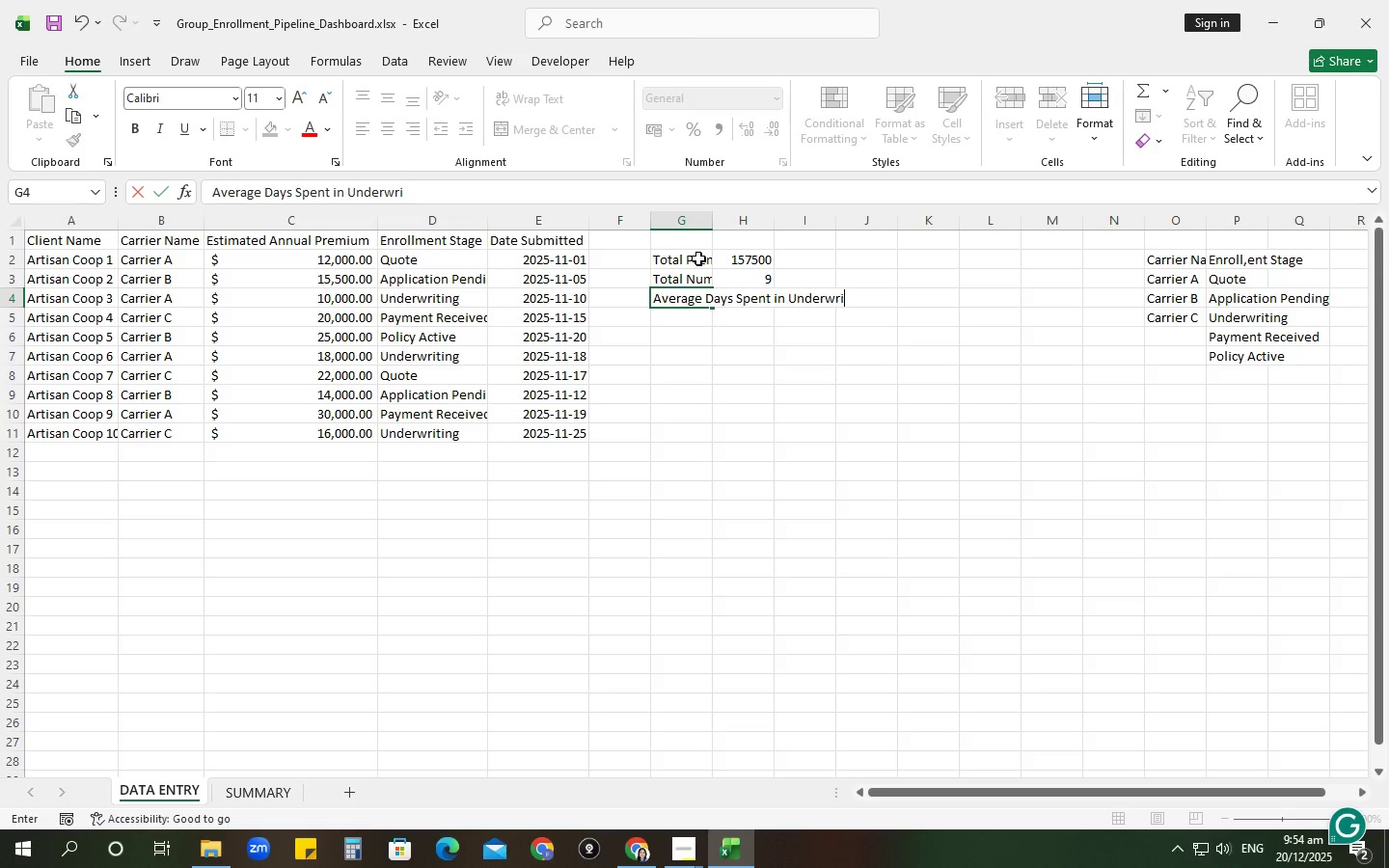 
key(Enter)
 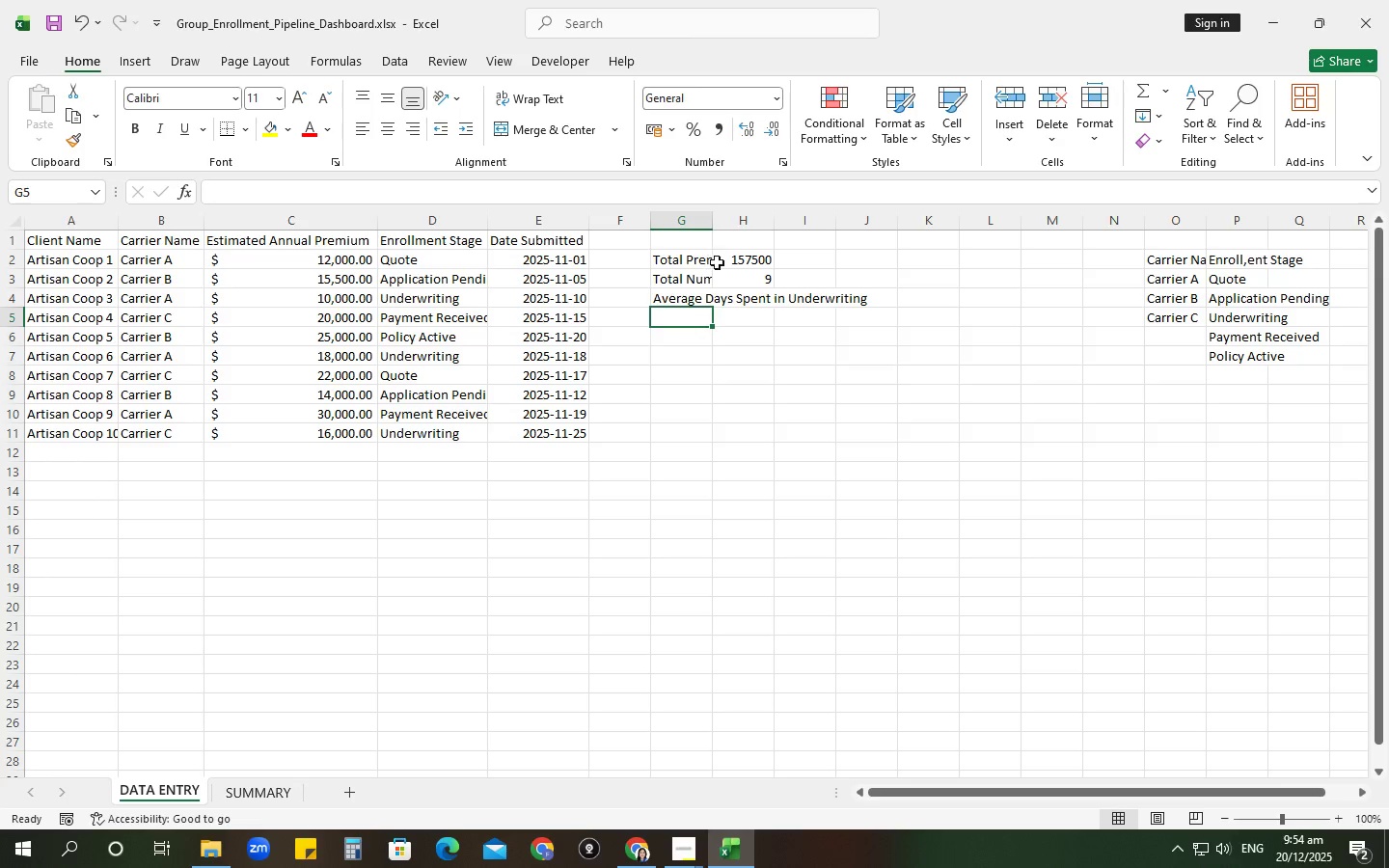 
left_click([727, 301])
 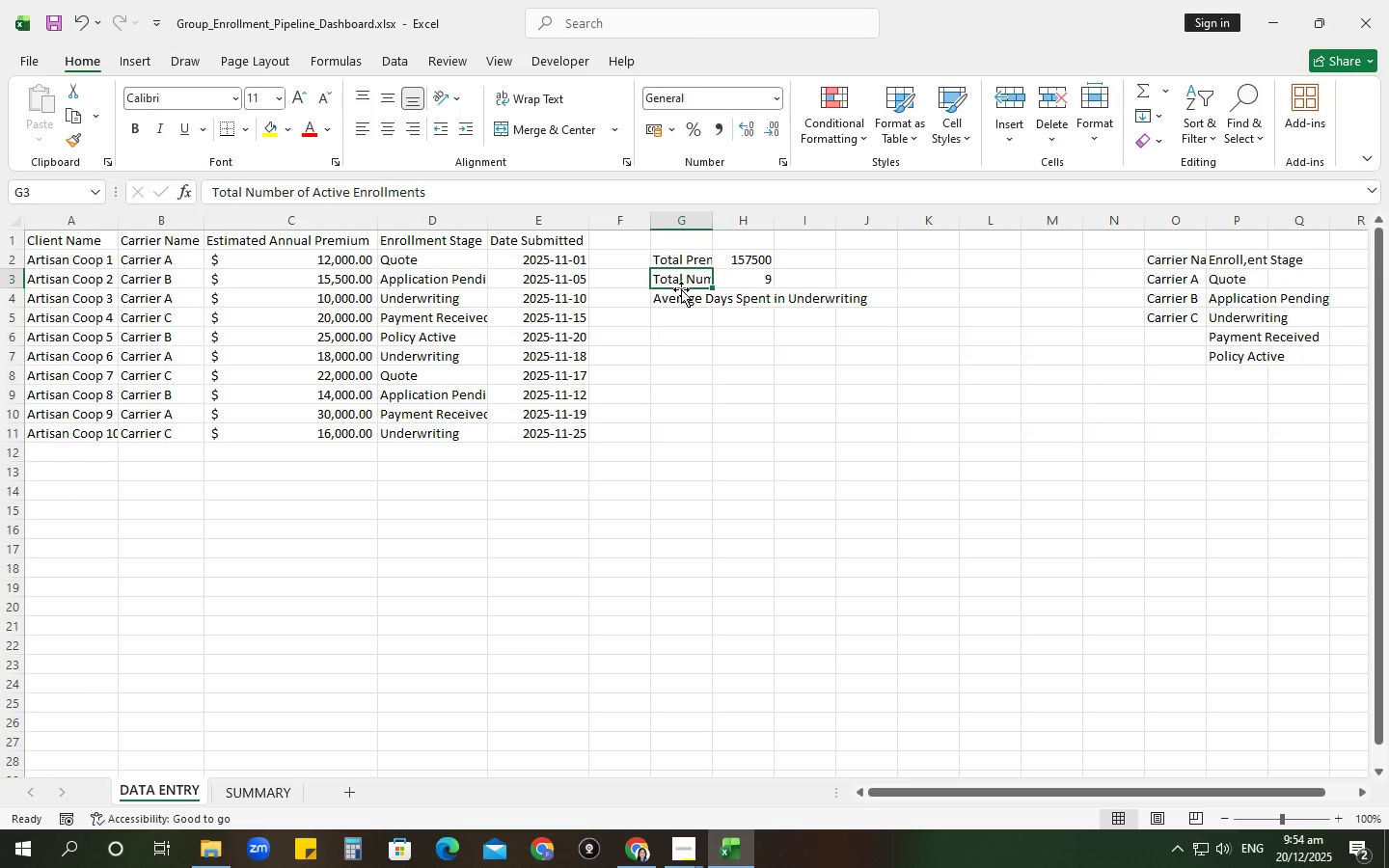 
double_click([693, 299])
 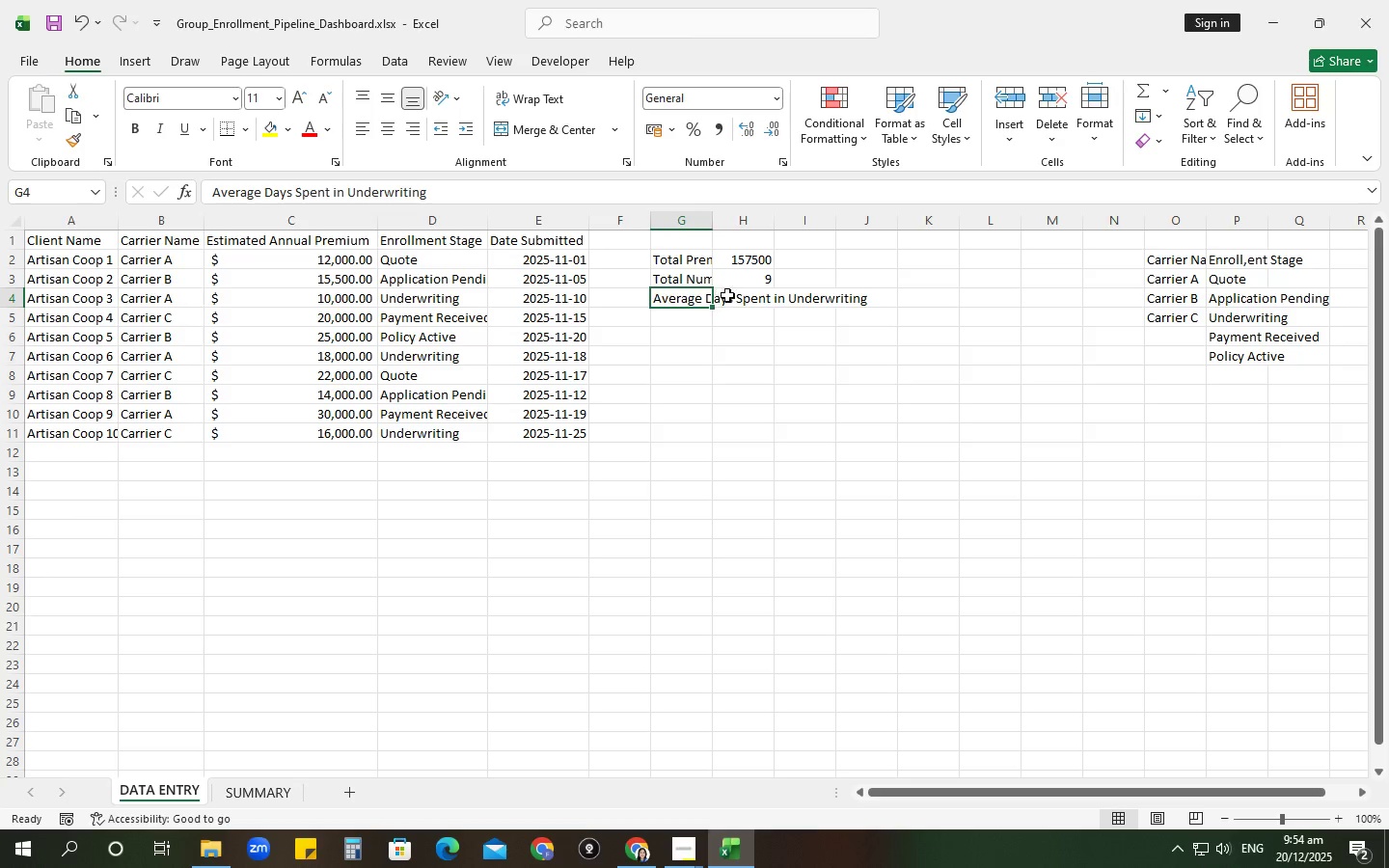 
left_click([734, 300])
 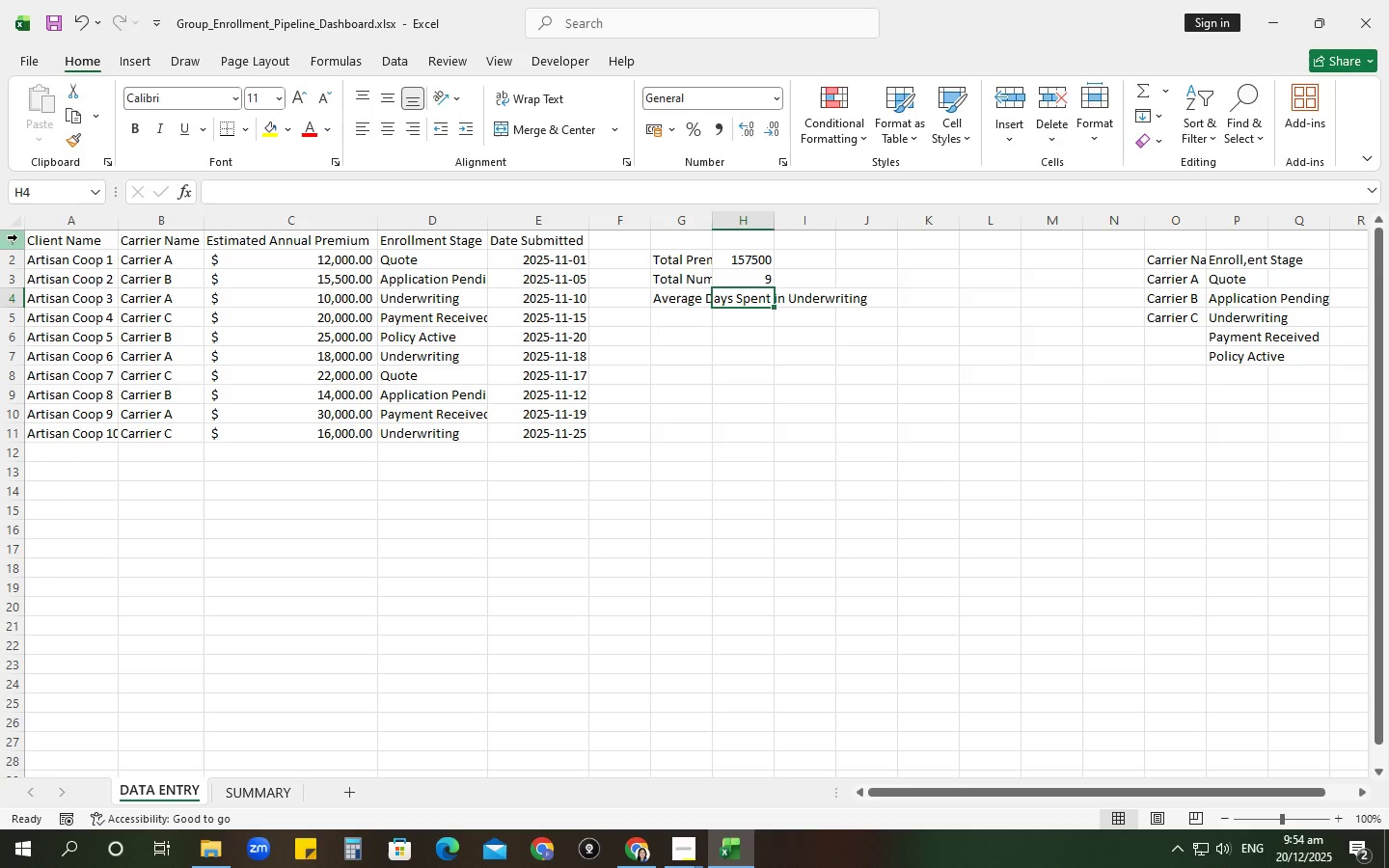 
left_click_drag(start_coordinate=[37, 222], to_coordinate=[761, 226])
 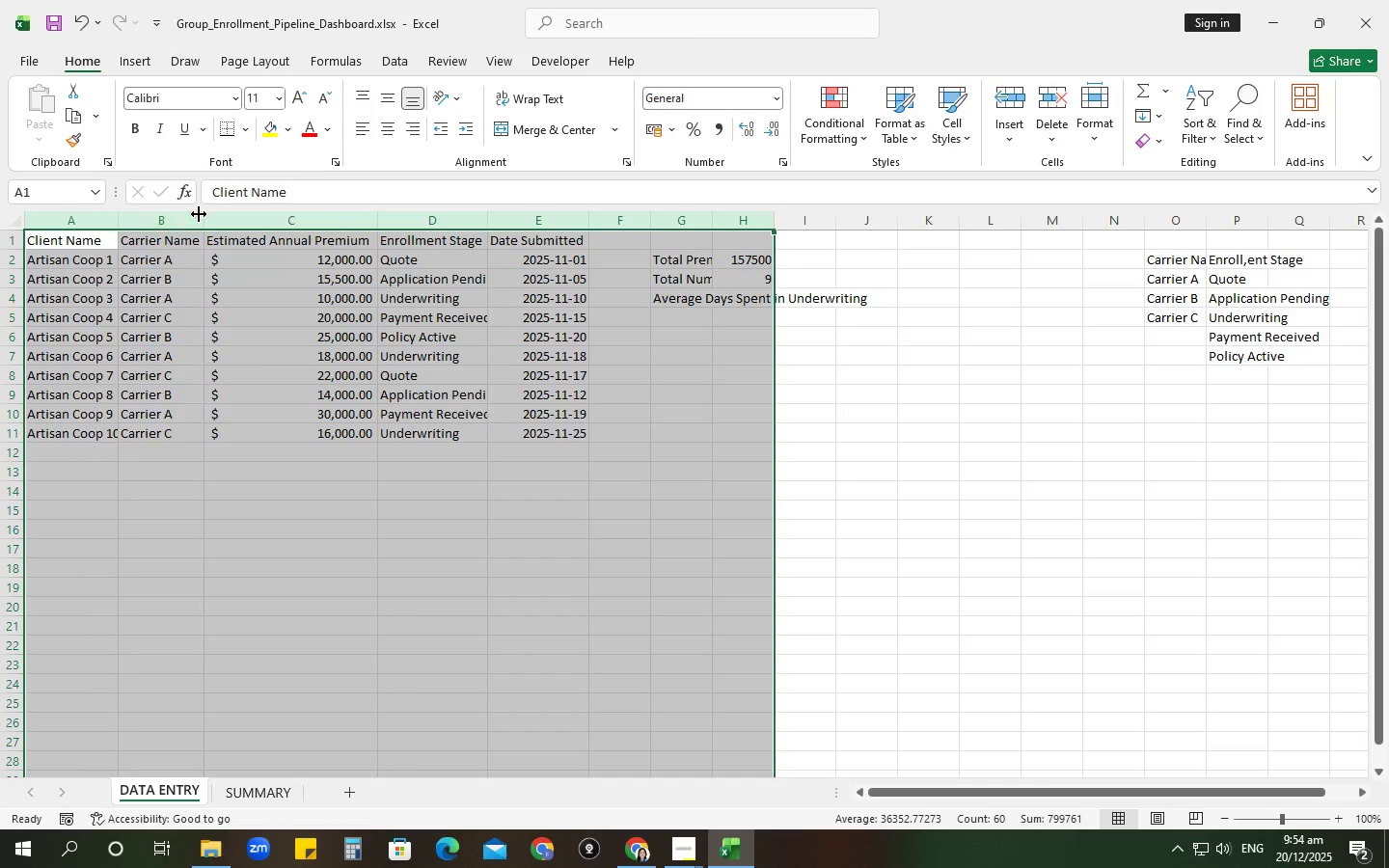 
double_click([199, 214])
 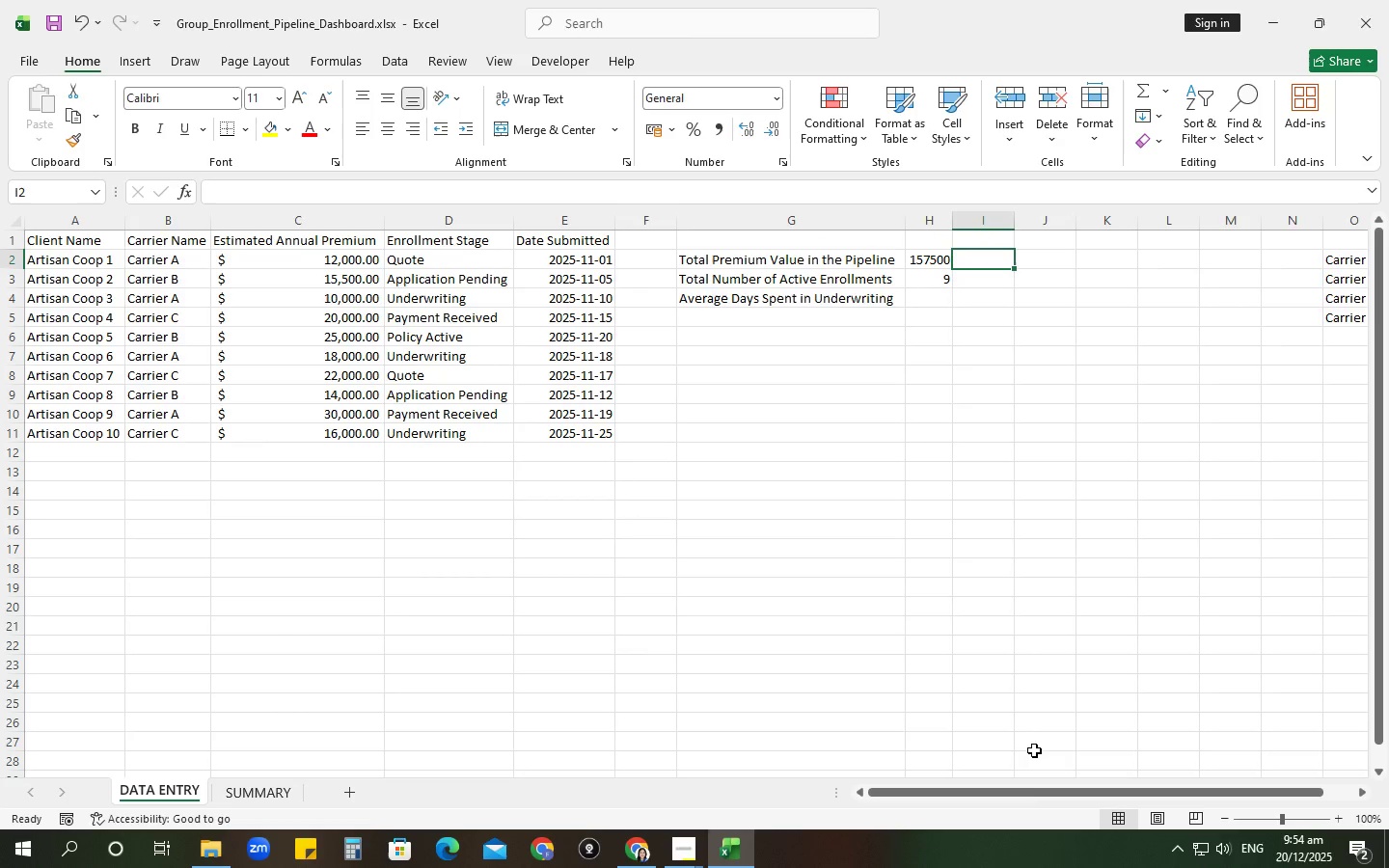 
left_click_drag(start_coordinate=[1026, 790], to_coordinate=[1323, 776])
 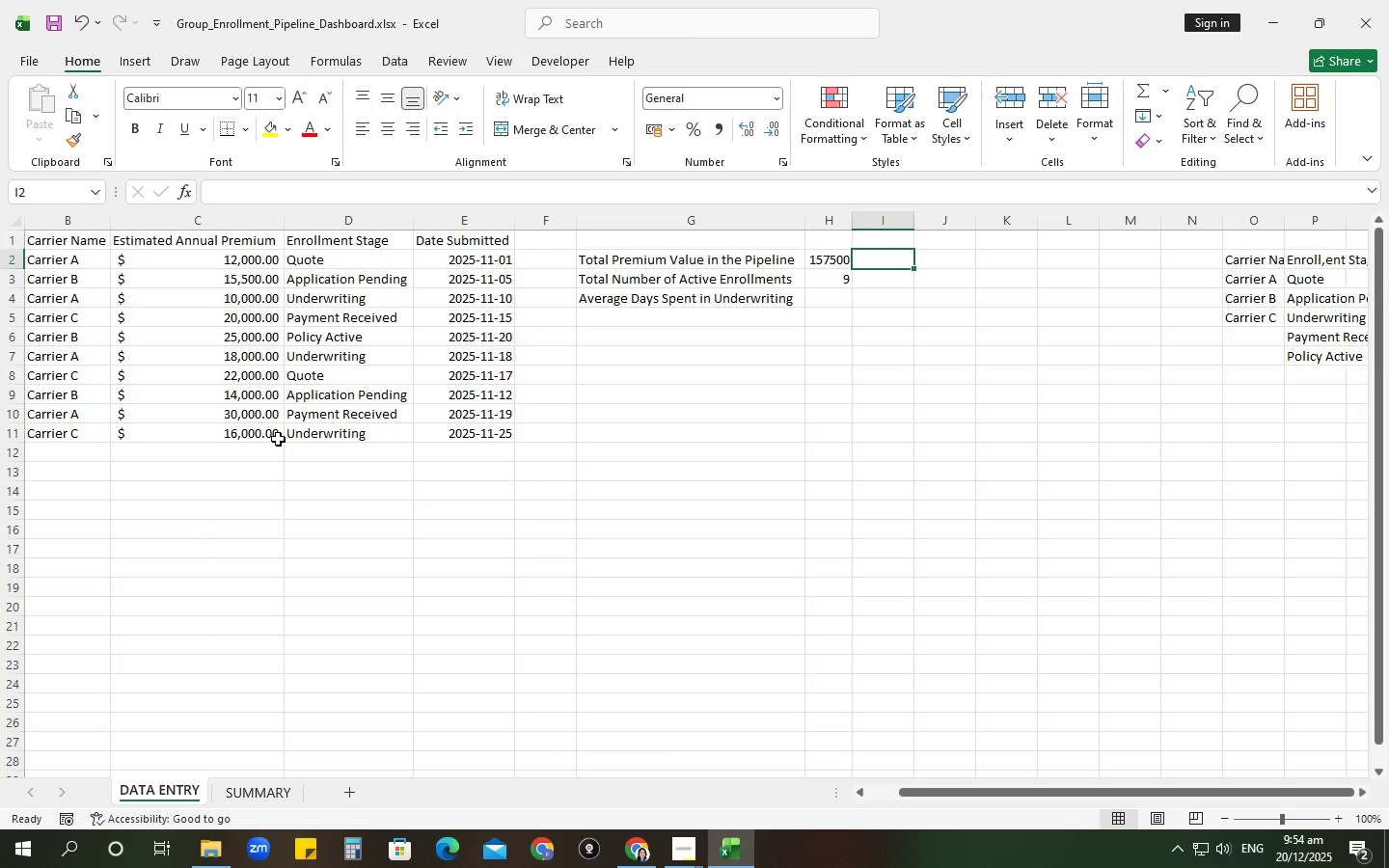 
wait(13.81)
 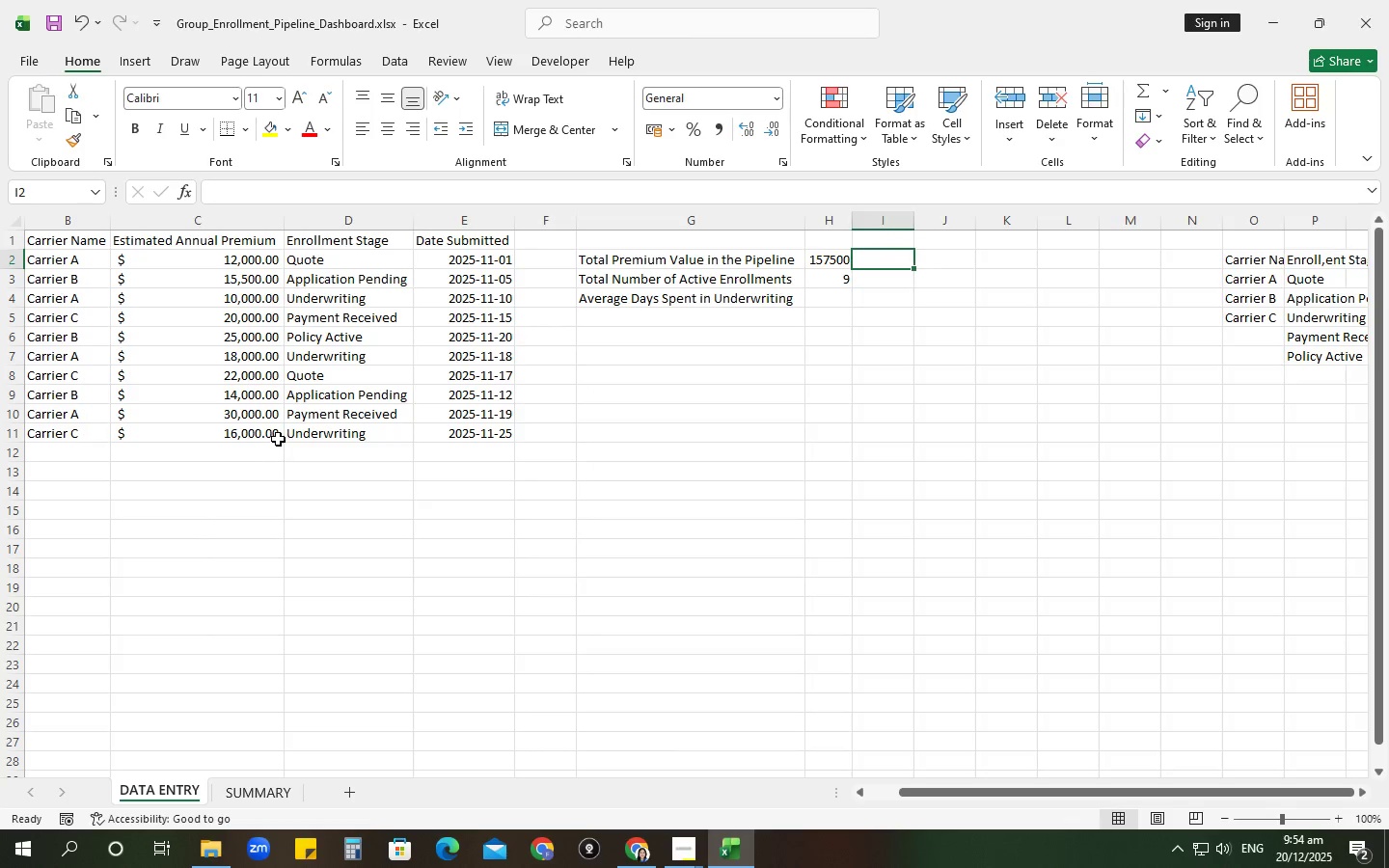 
left_click([671, 514])
 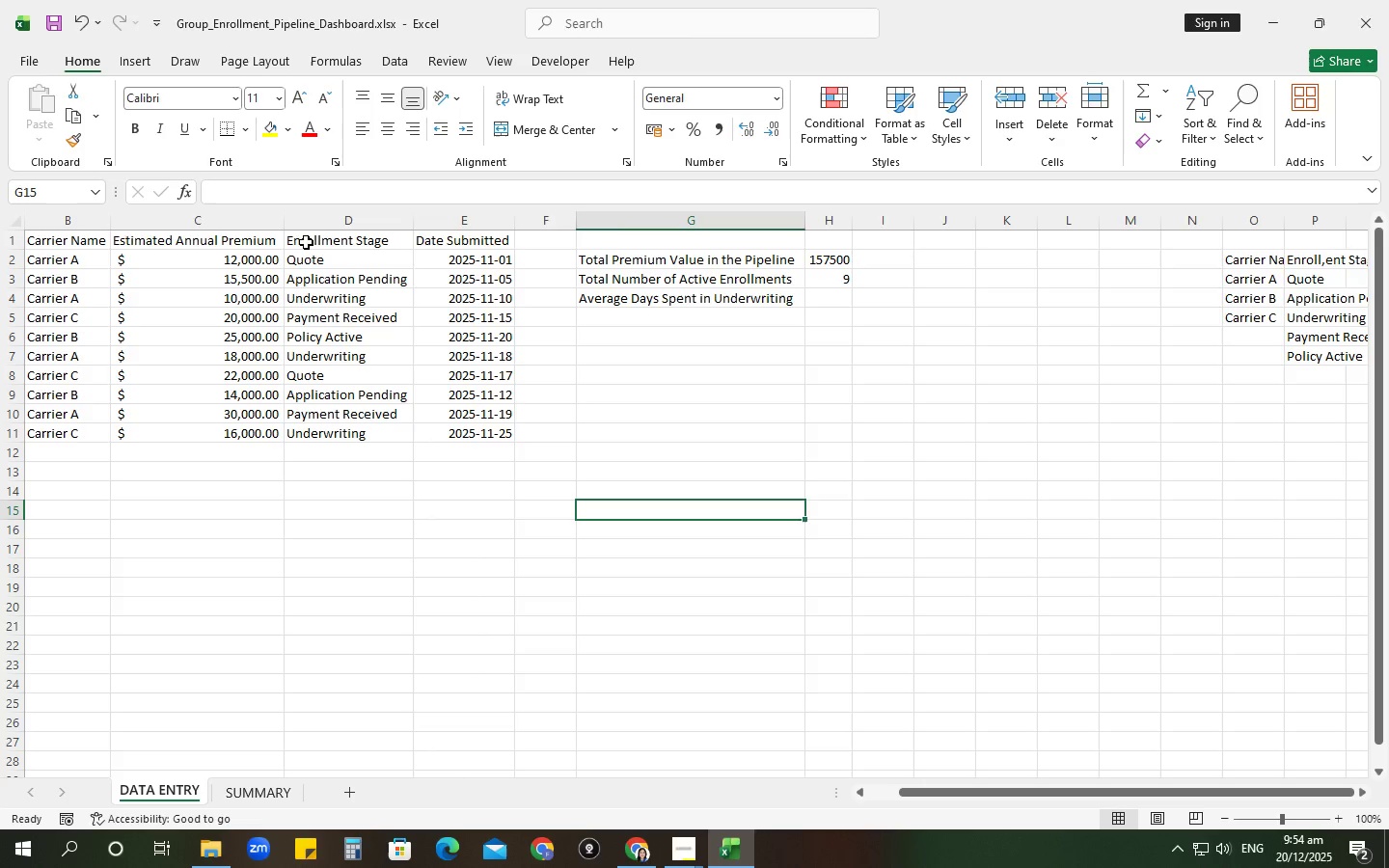 
left_click_drag(start_coordinate=[311, 242], to_coordinate=[323, 439])
 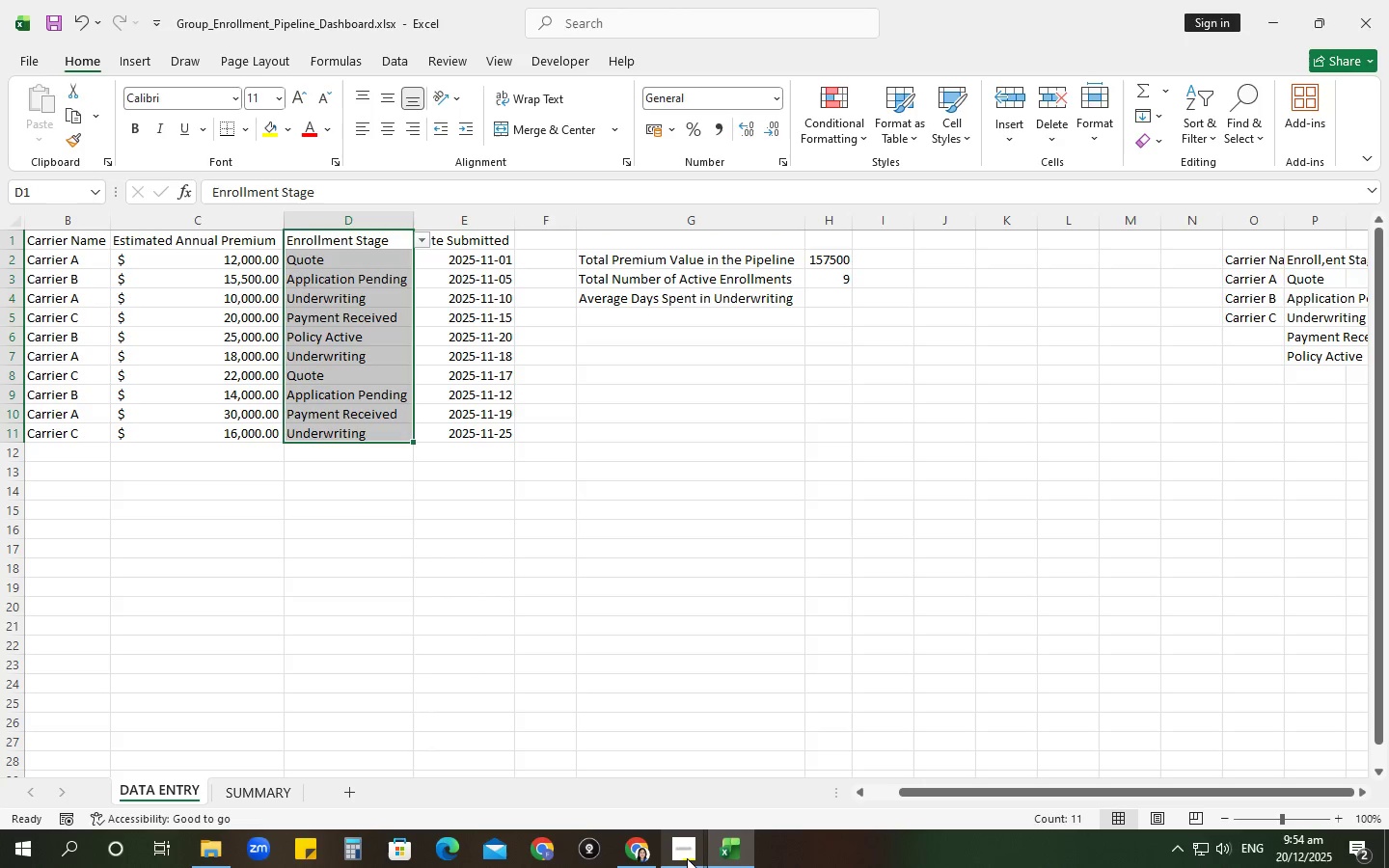 
left_click([687, 858])
 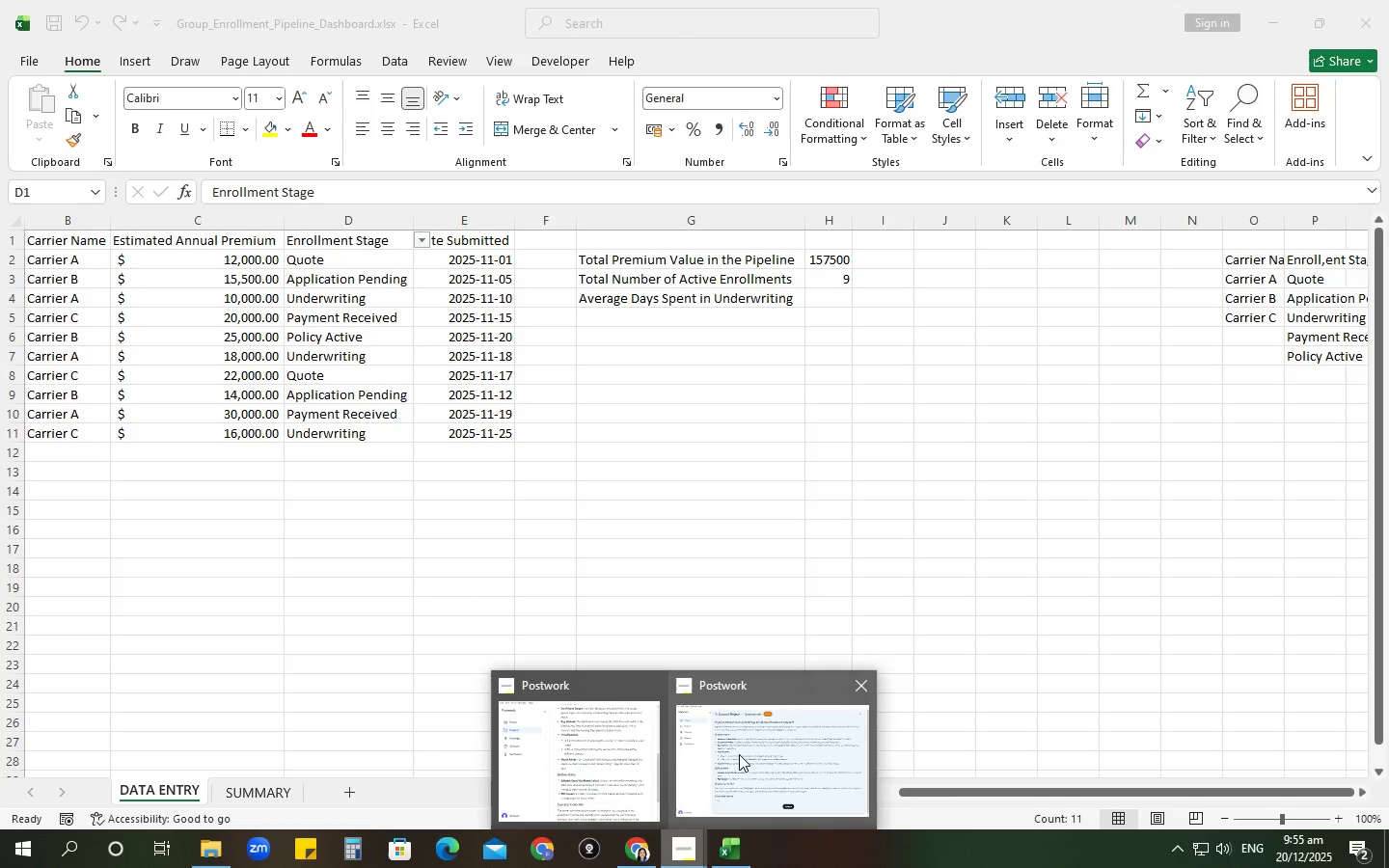 
left_click([814, 750])